 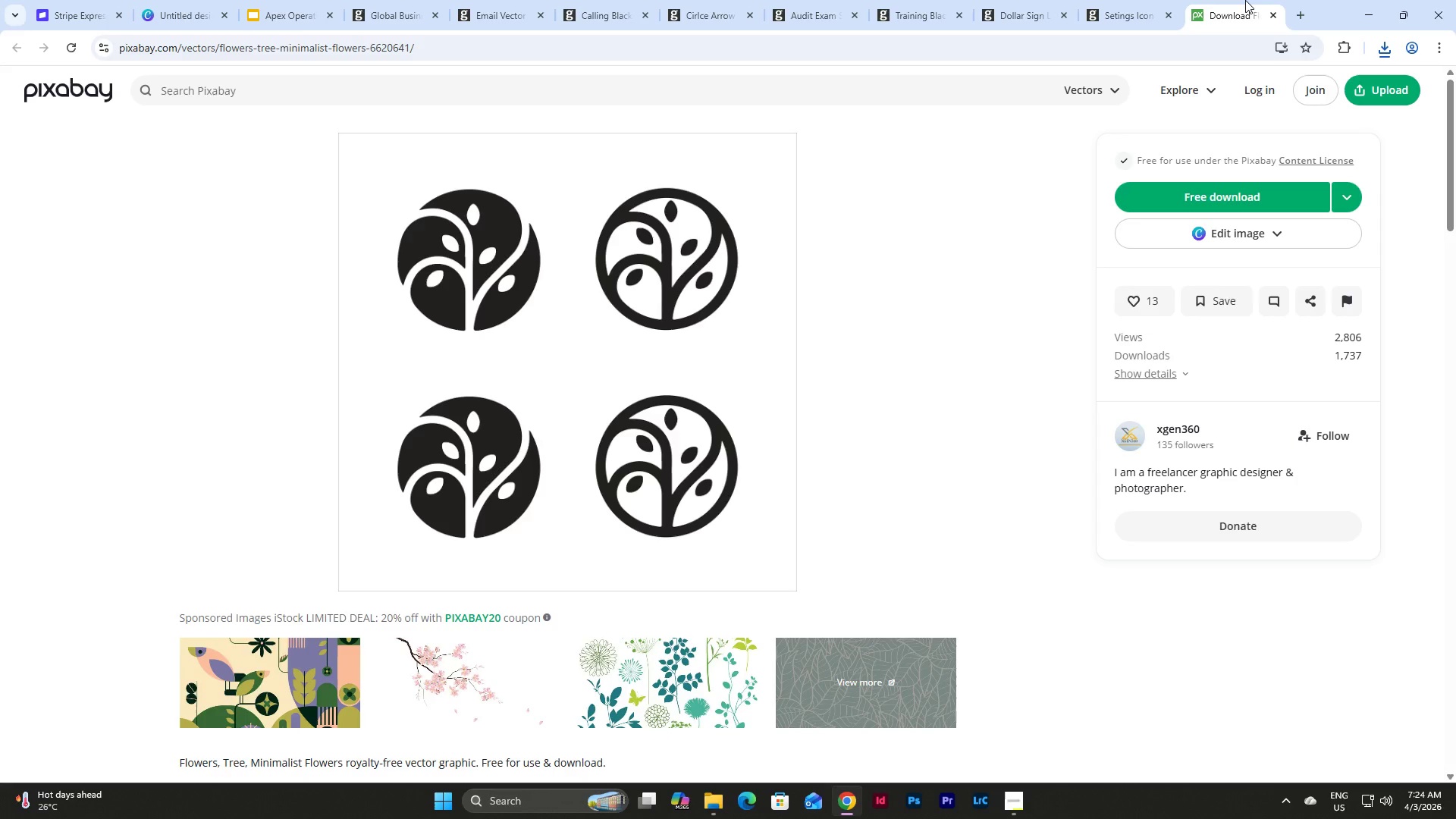 
left_click([1302, 13])
 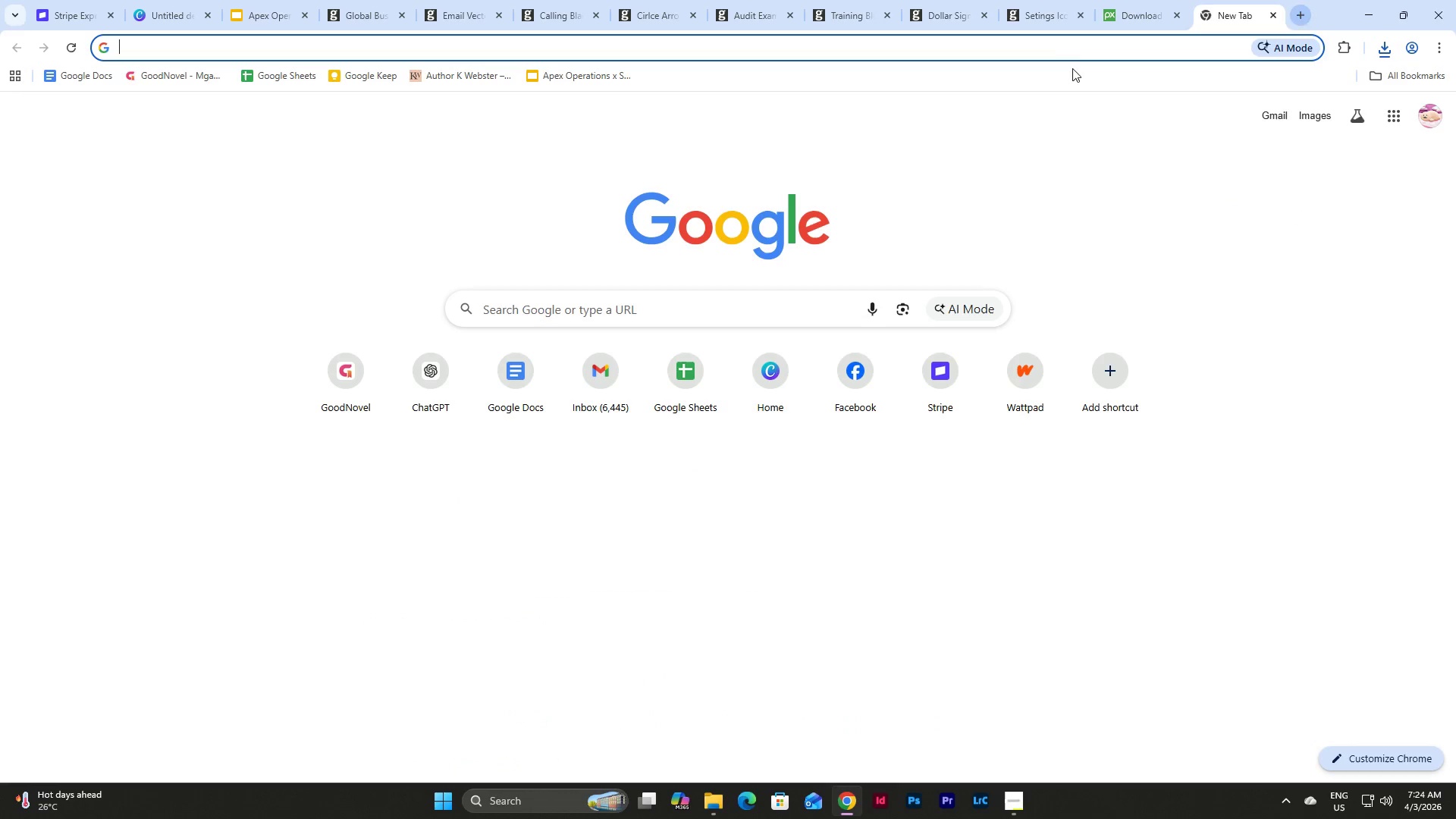 
left_click([1079, 53])
 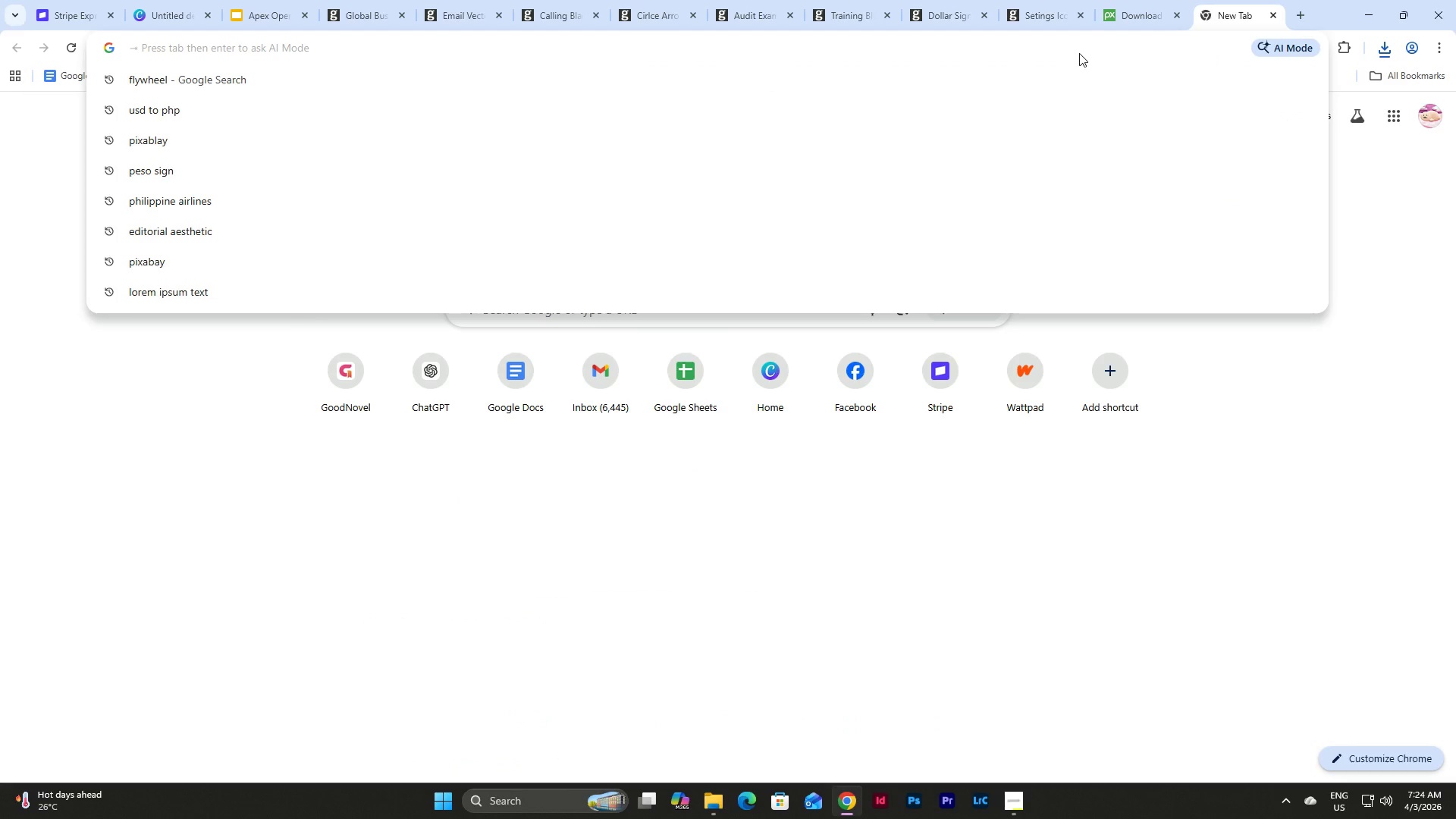 
type(gogle)
 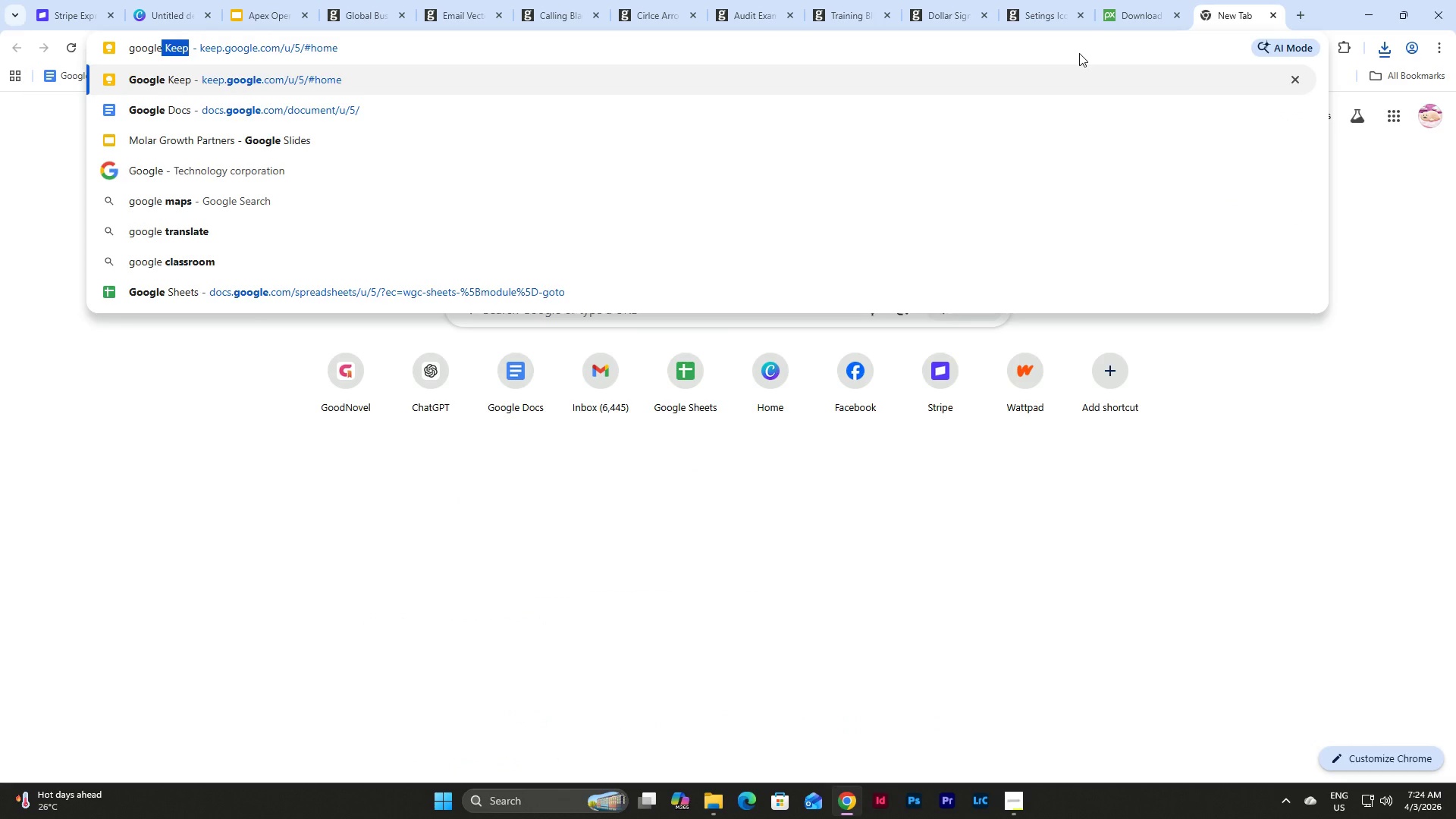 
hold_key(key=O, duration=9.23)
 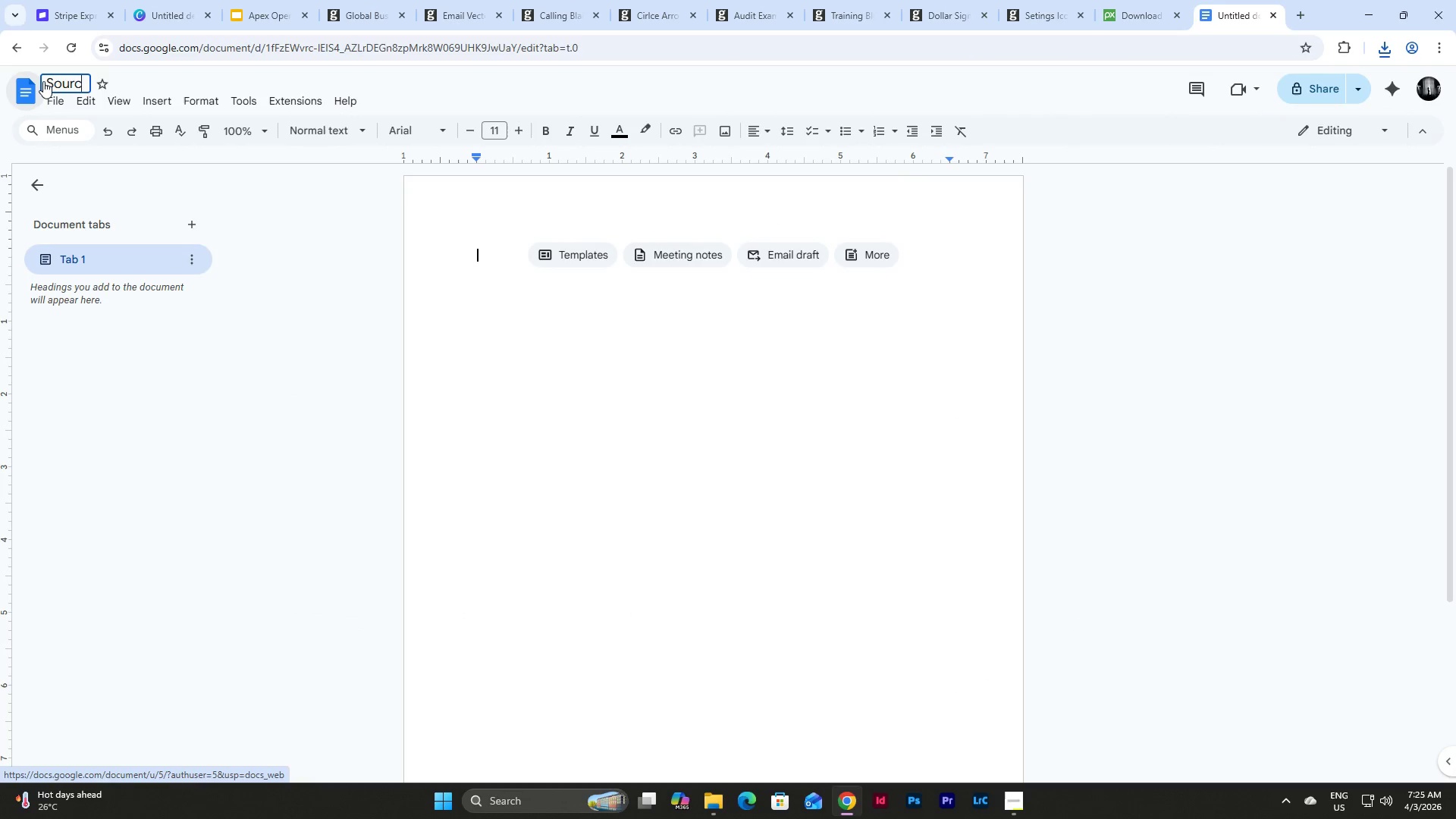 
key(ArrowDown)
 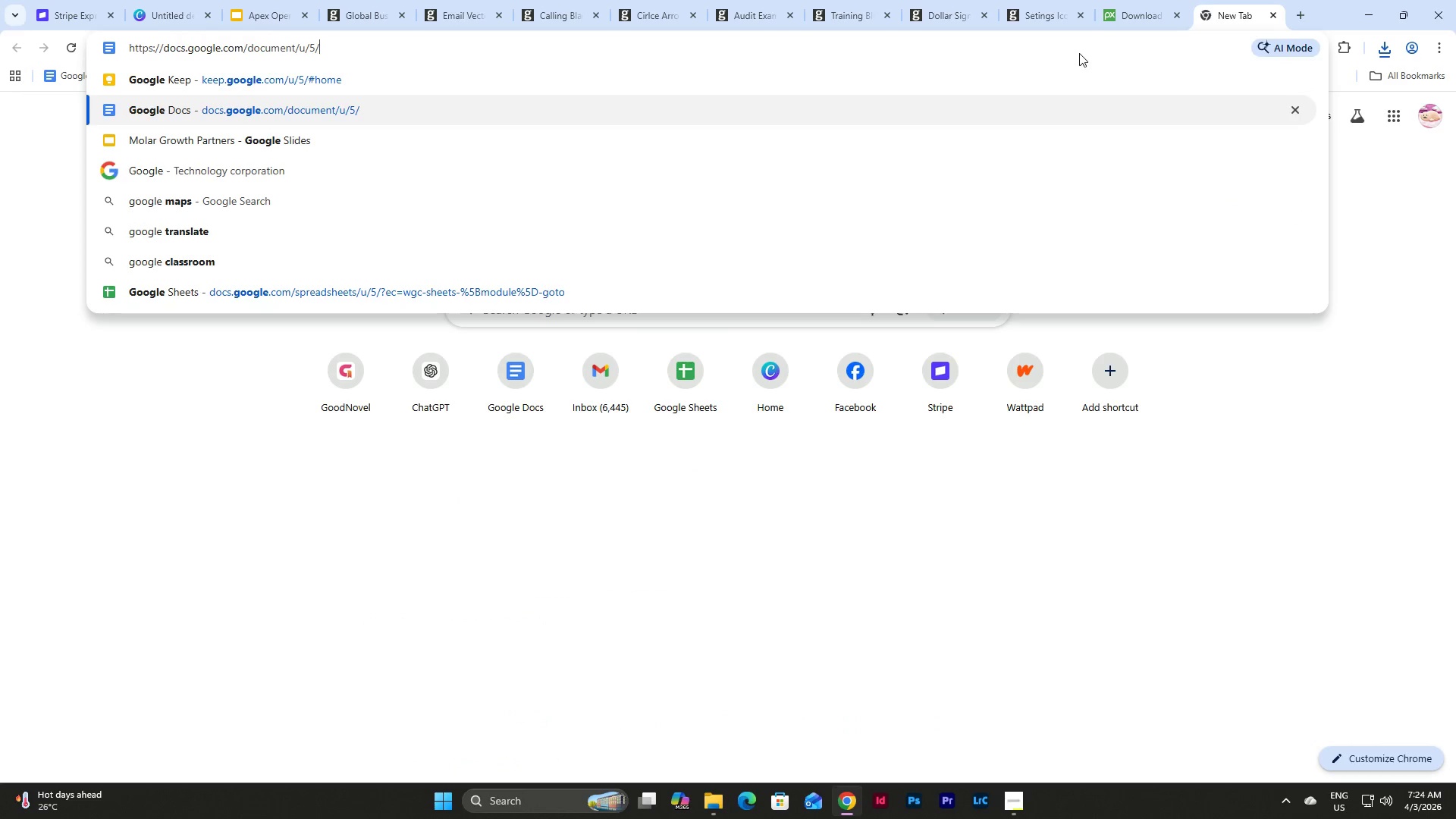 
key(Enter)
 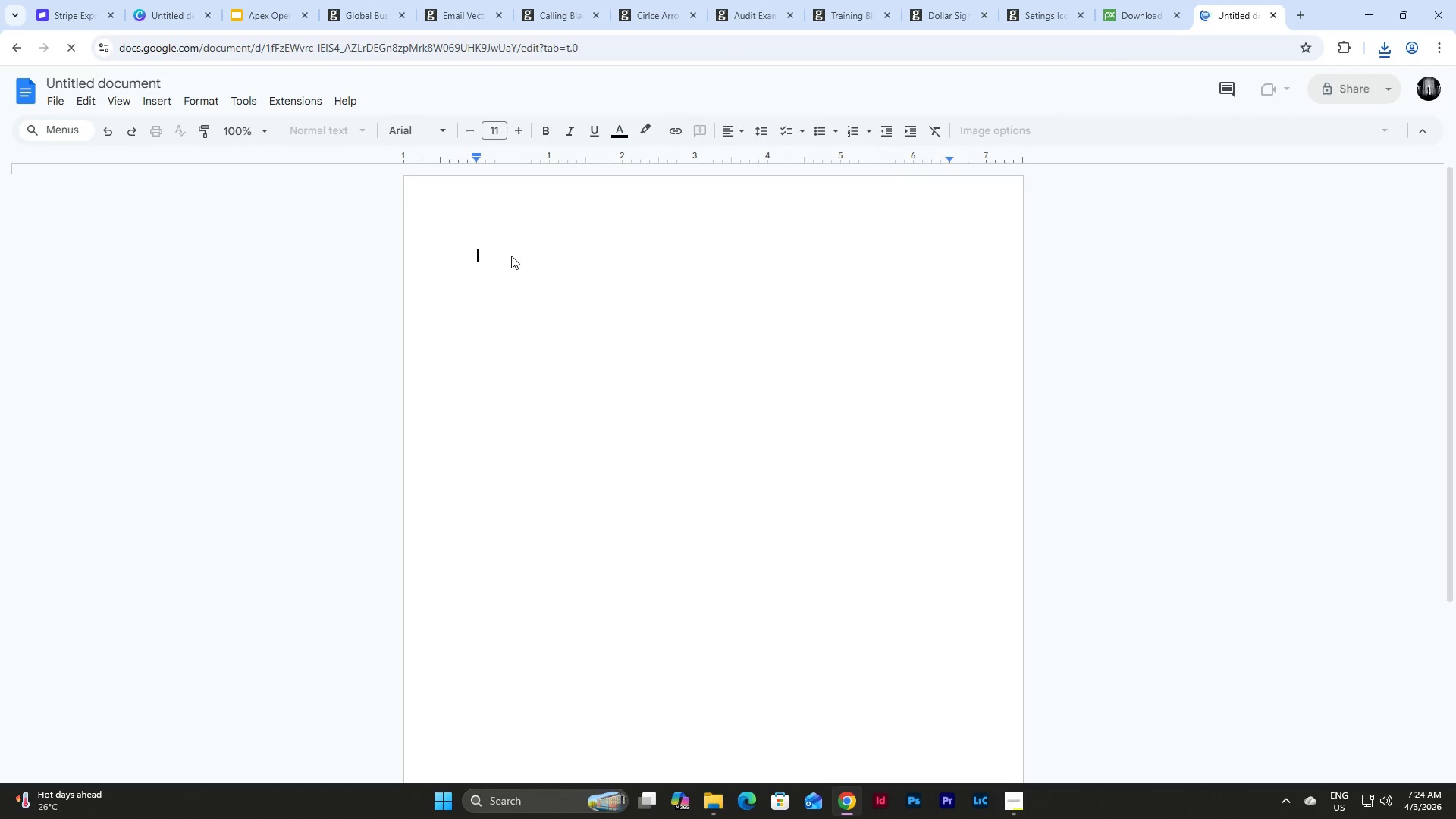 
double_click([144, 79])
 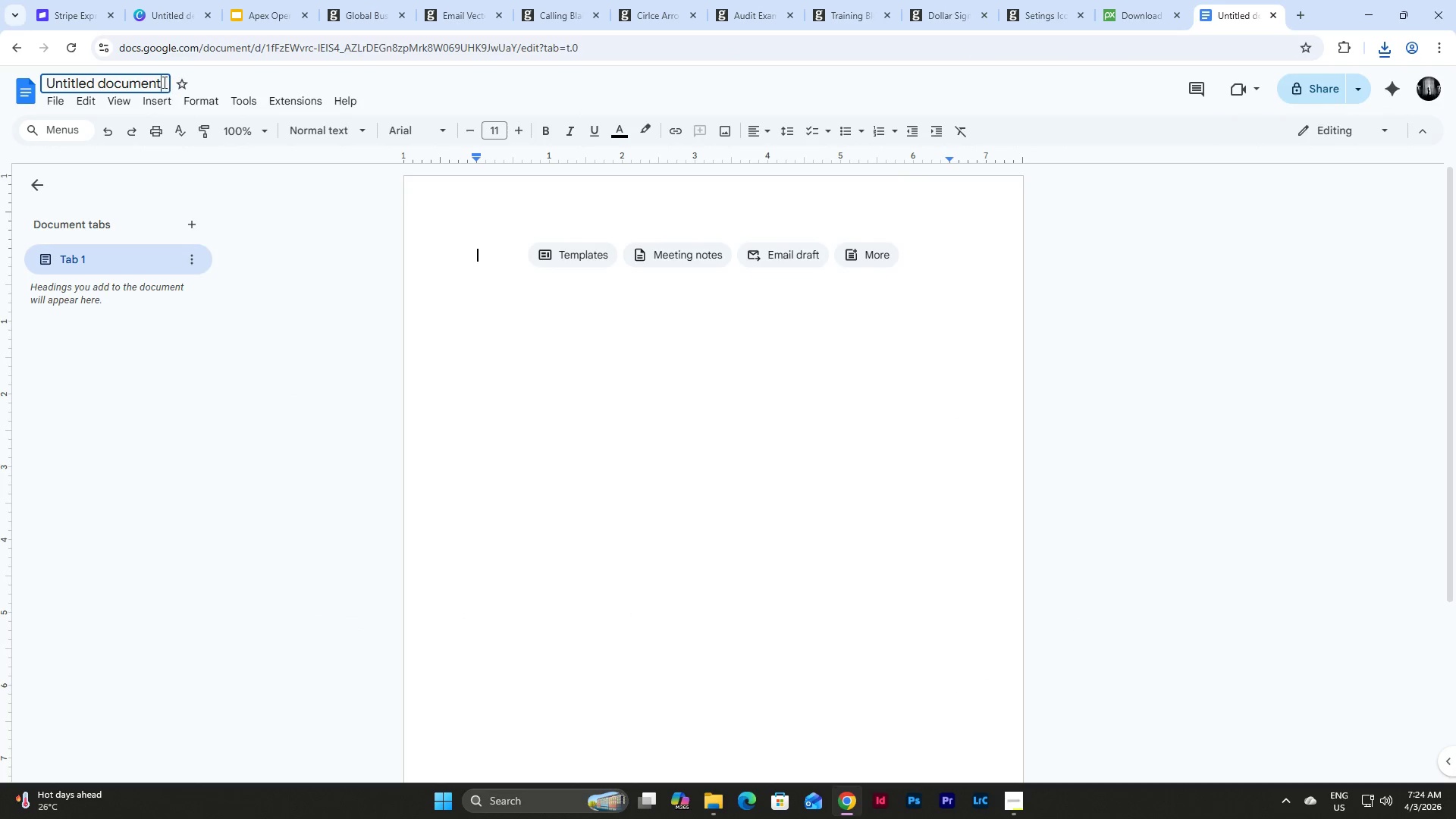 
left_click_drag(start_coordinate=[165, 83], to_coordinate=[48, 84])
 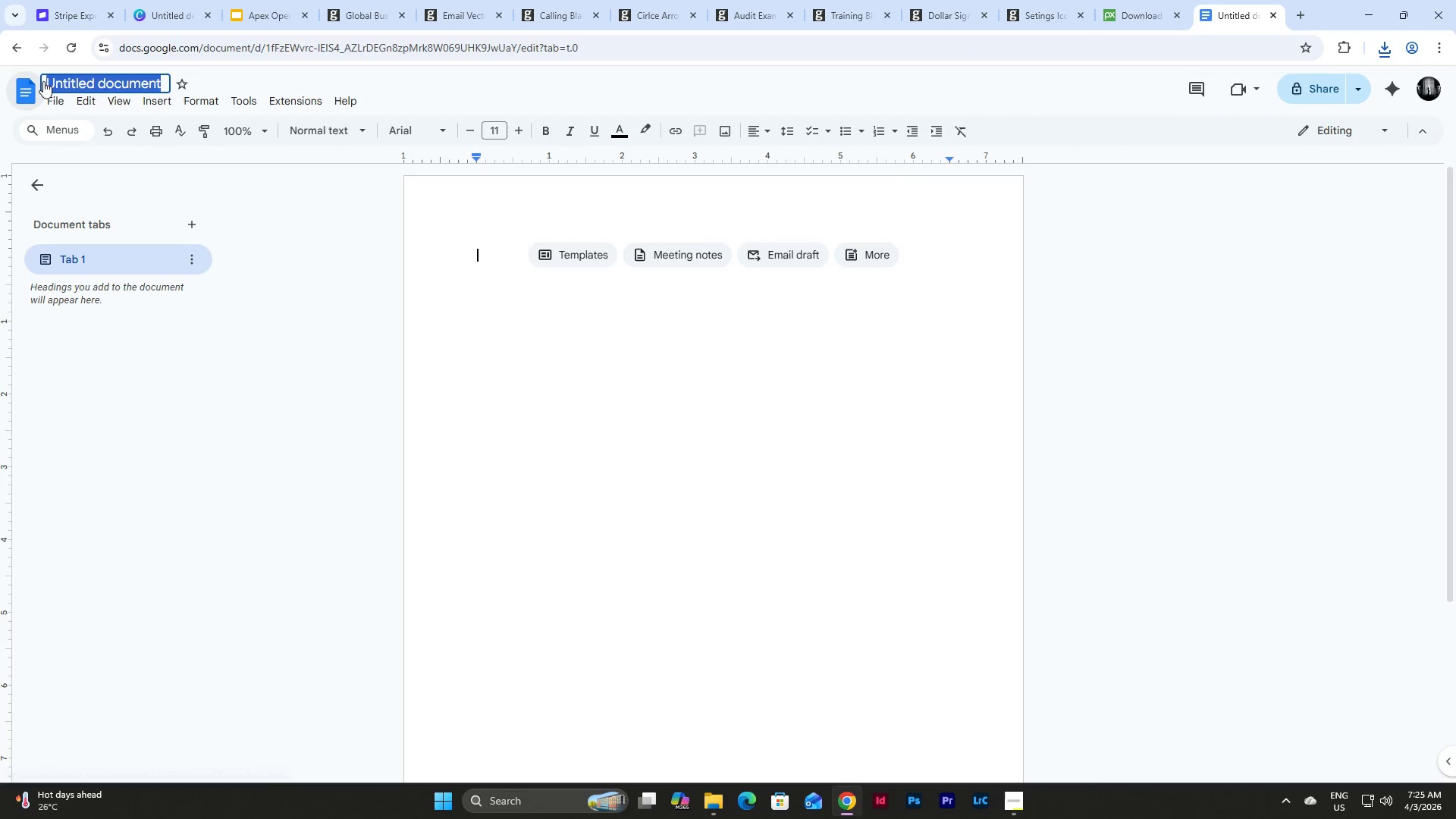 
type(Surce Assets)
 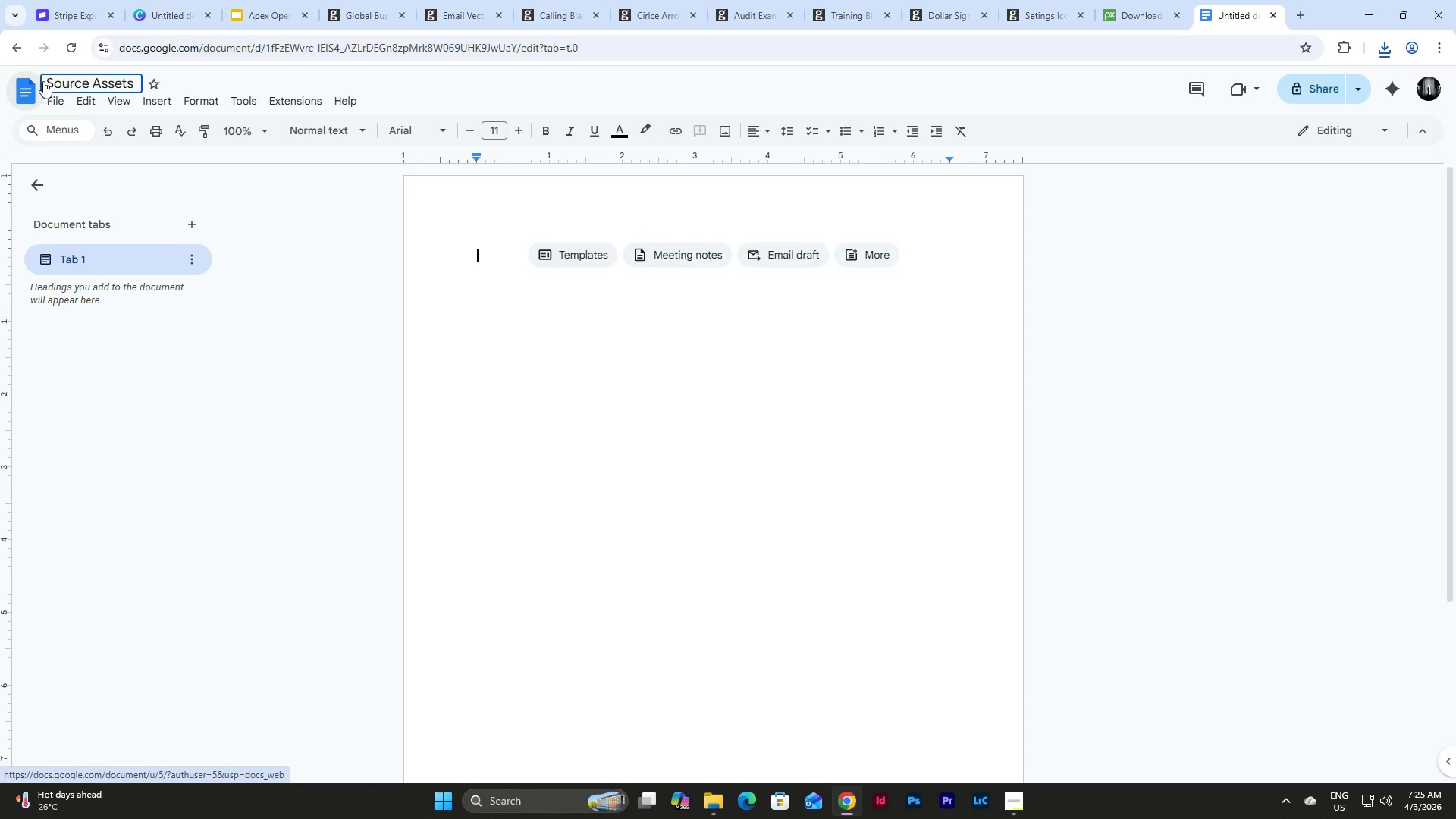 
left_click([486, 257])
 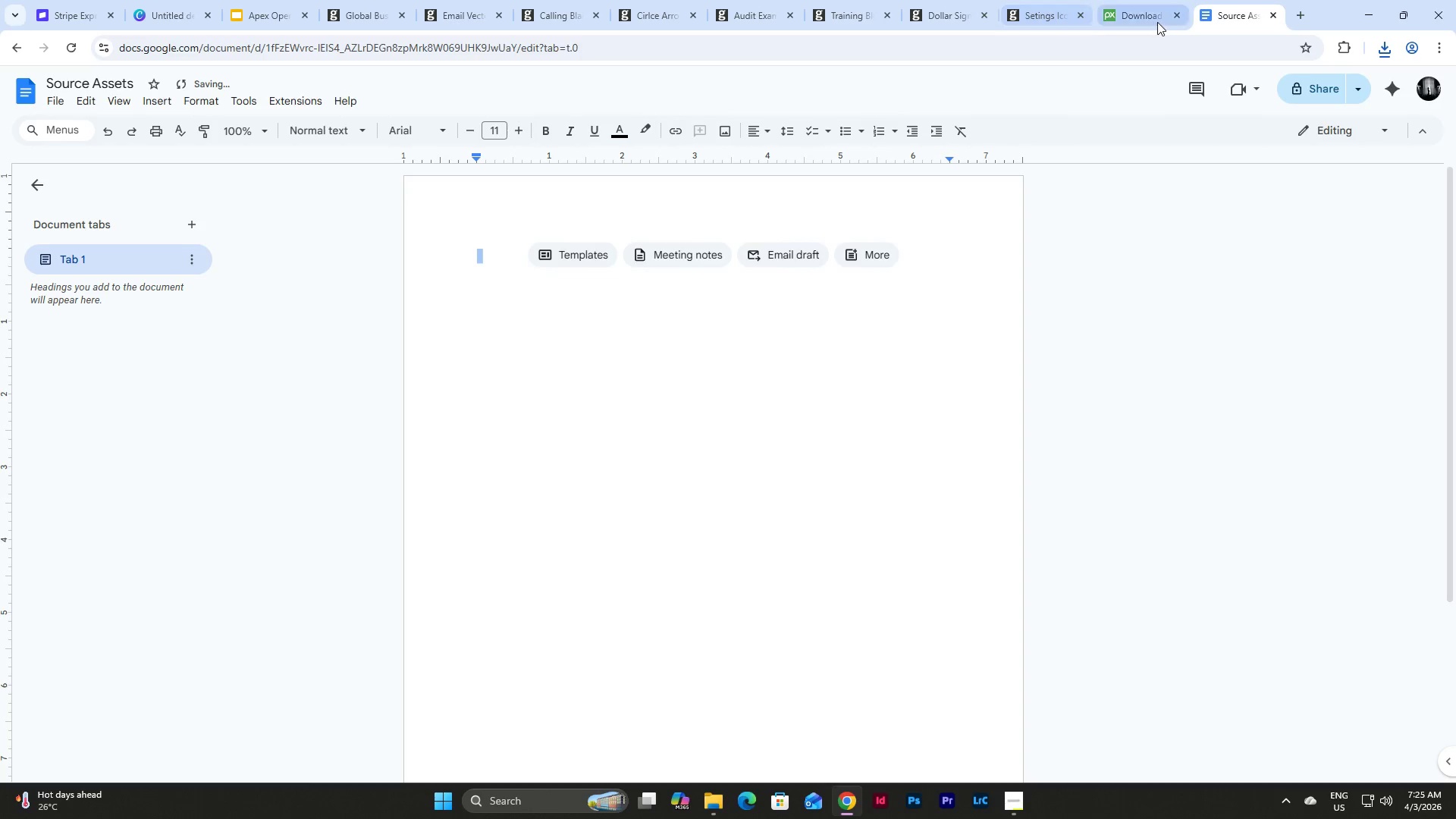 
left_click([1146, 2])
 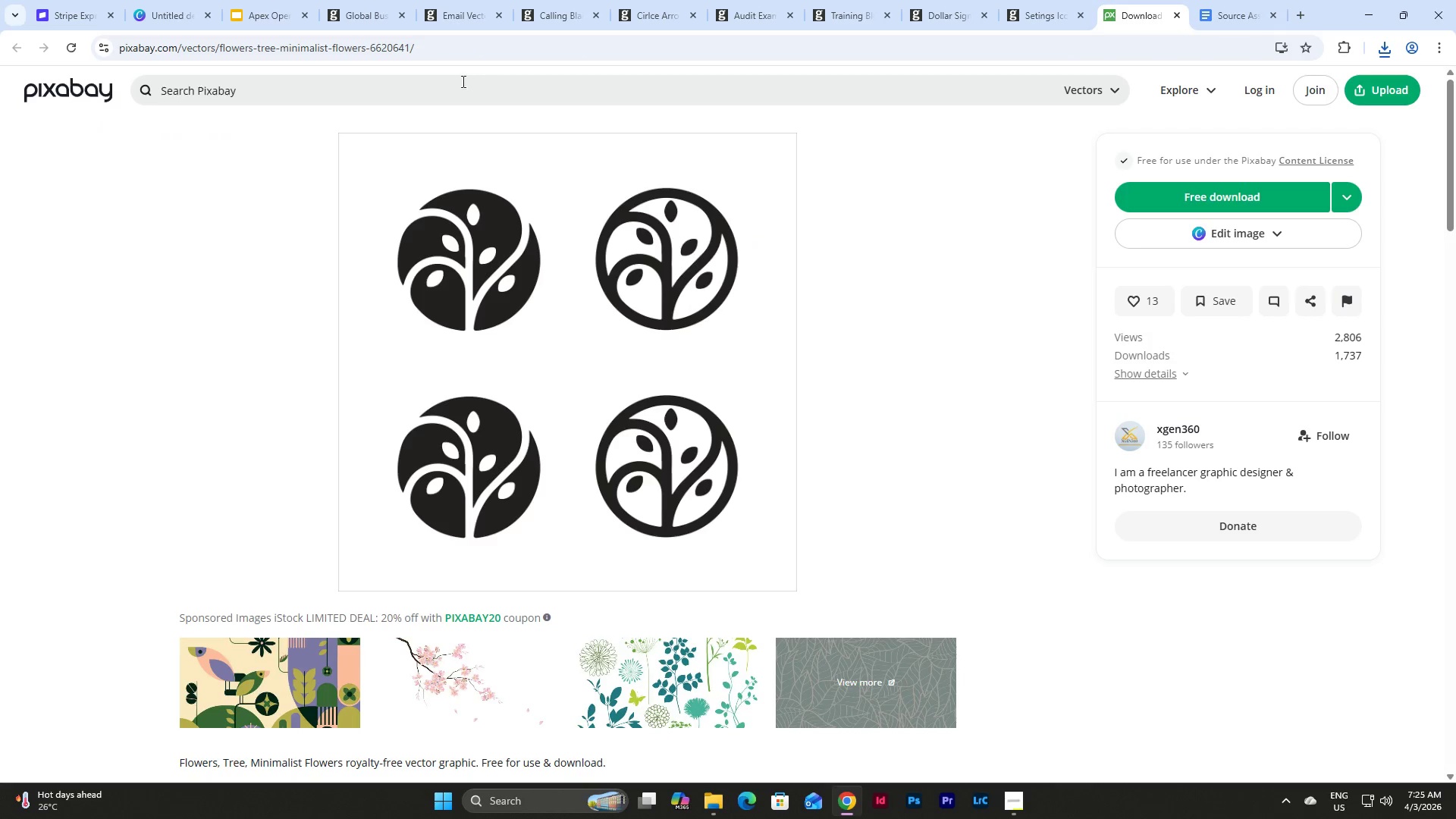 
left_click([446, 46])
 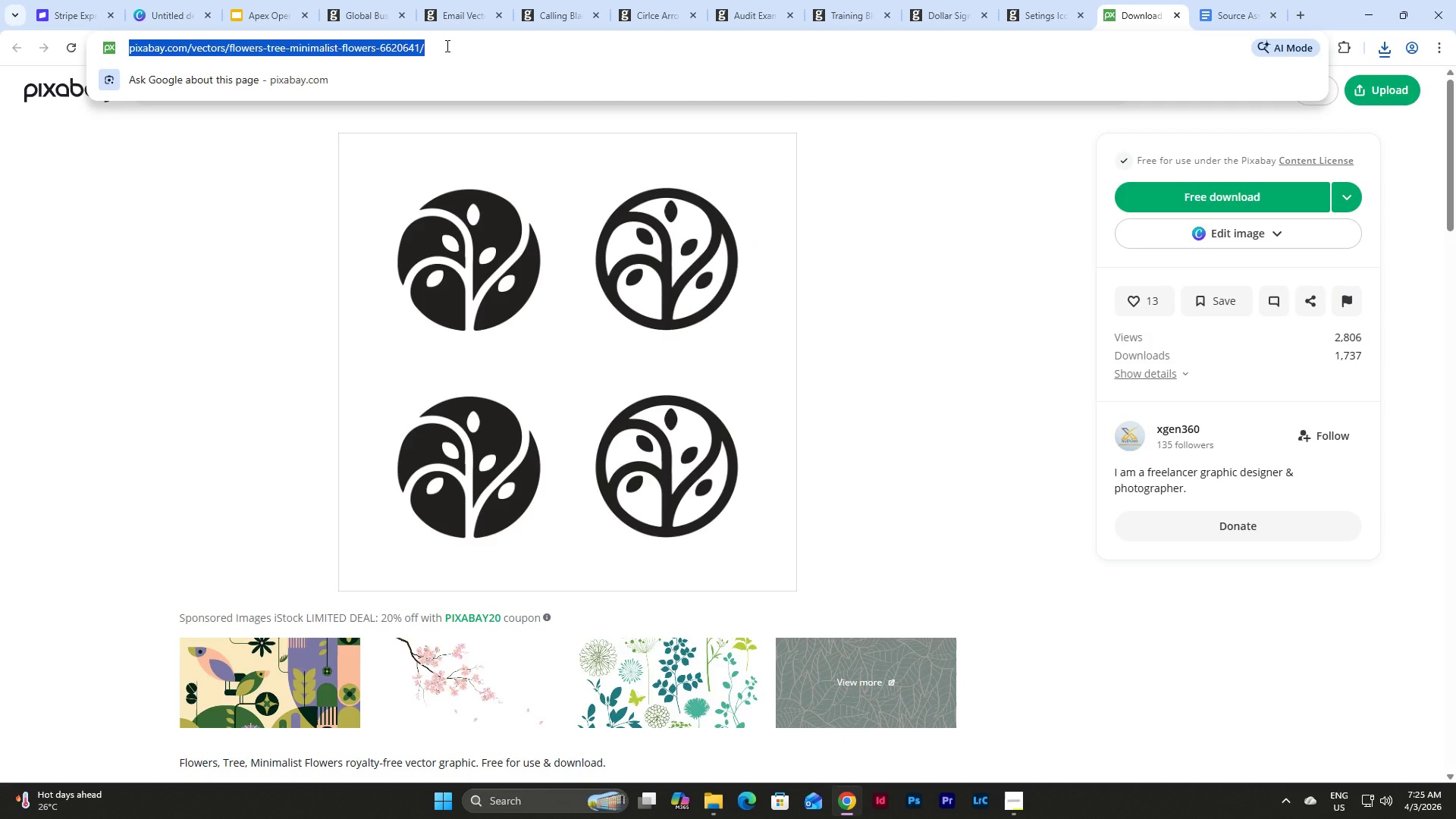 
key(Control+C)
 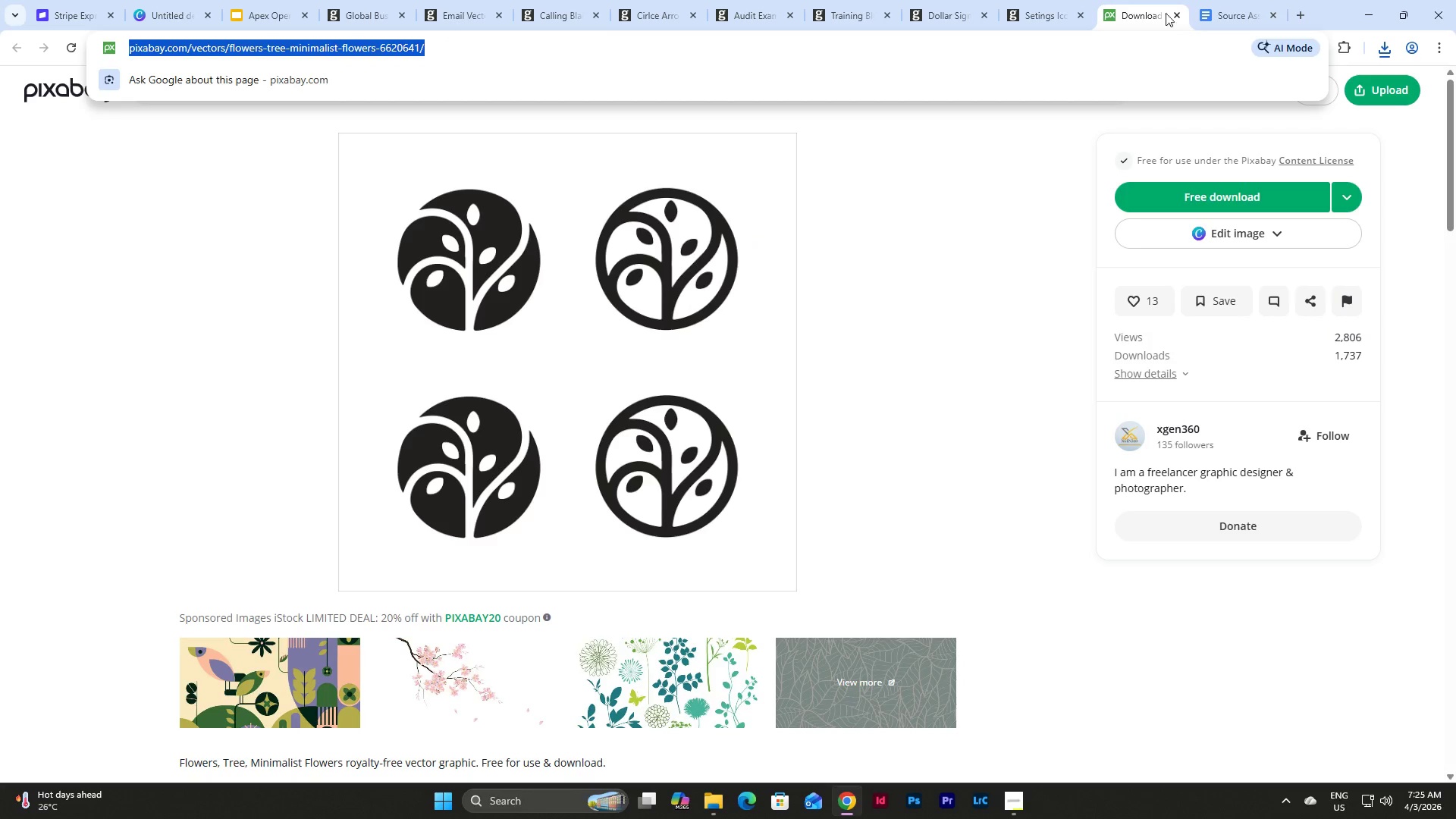 
left_click([1219, 0])
 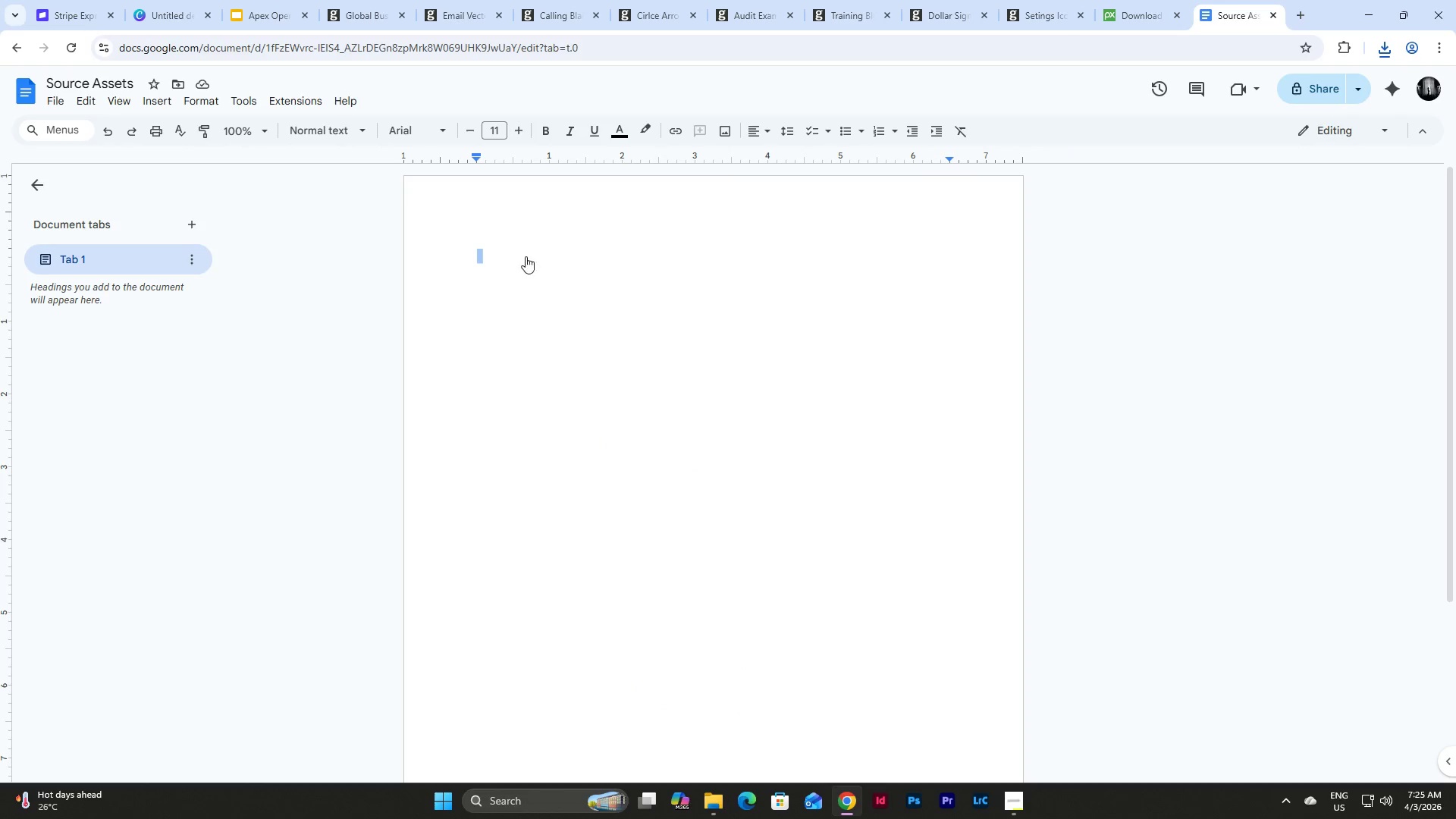 
left_click([469, 259])
 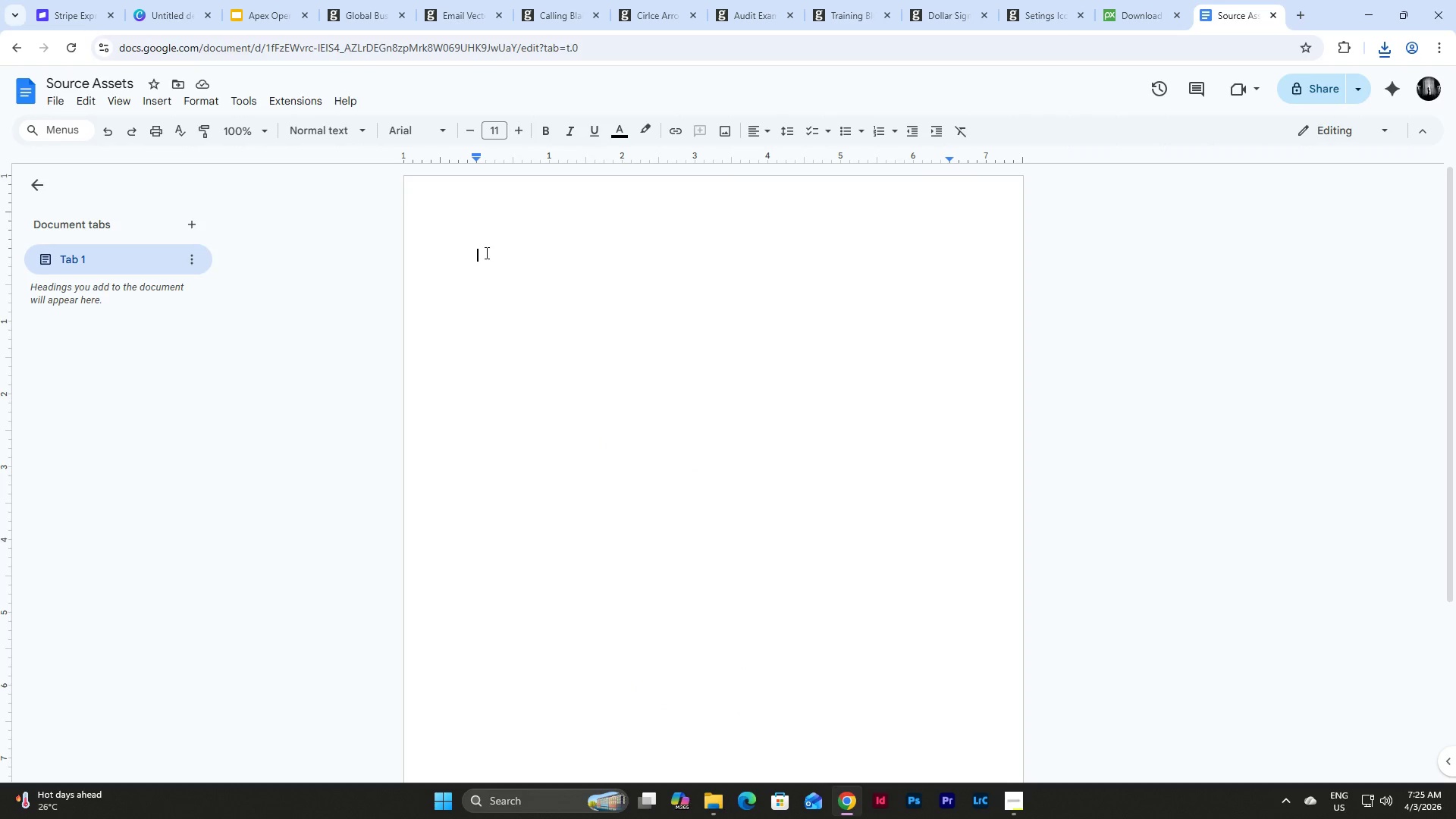 
key(Control+V)
 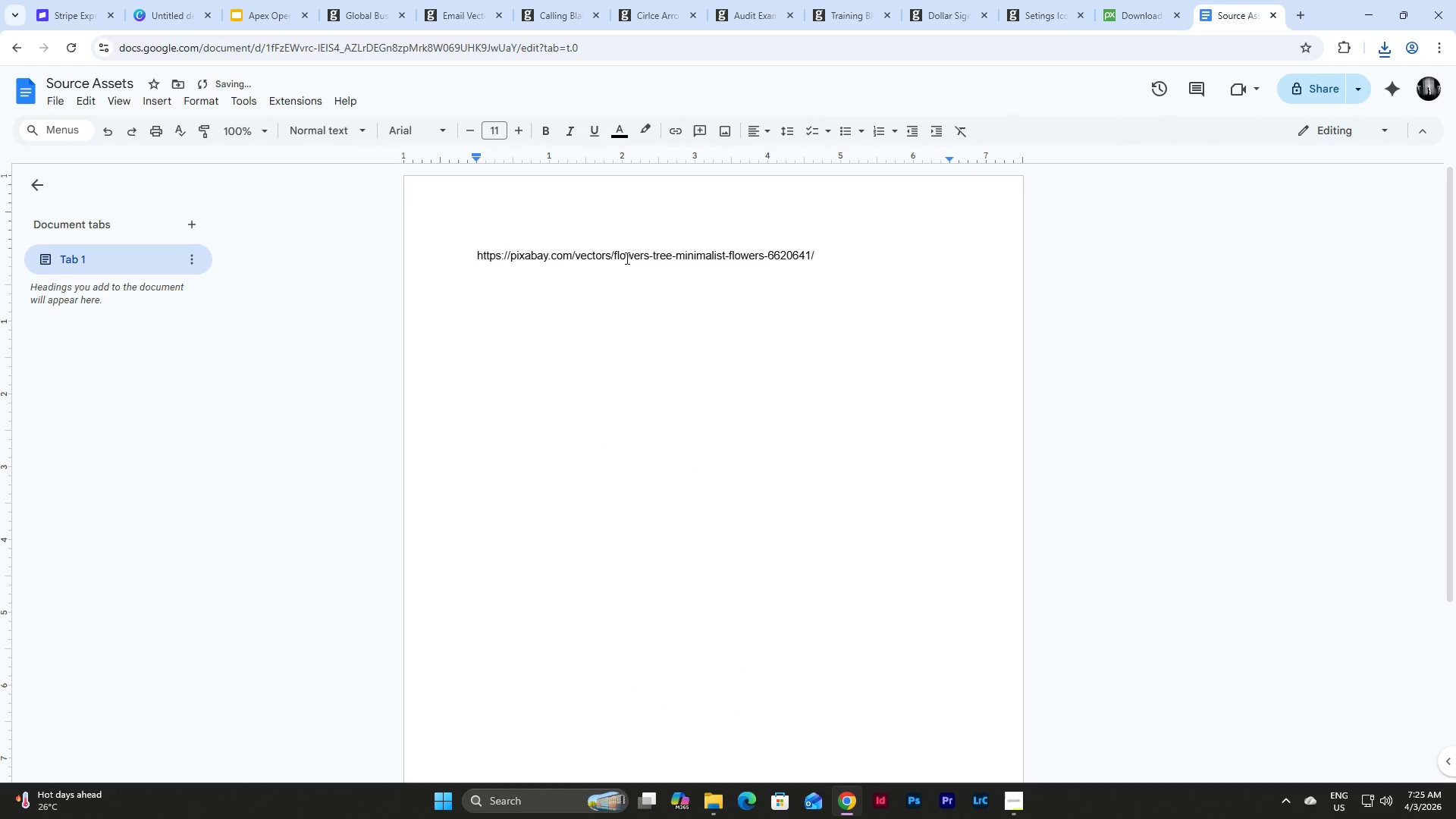 
key(NumpadEnter)
 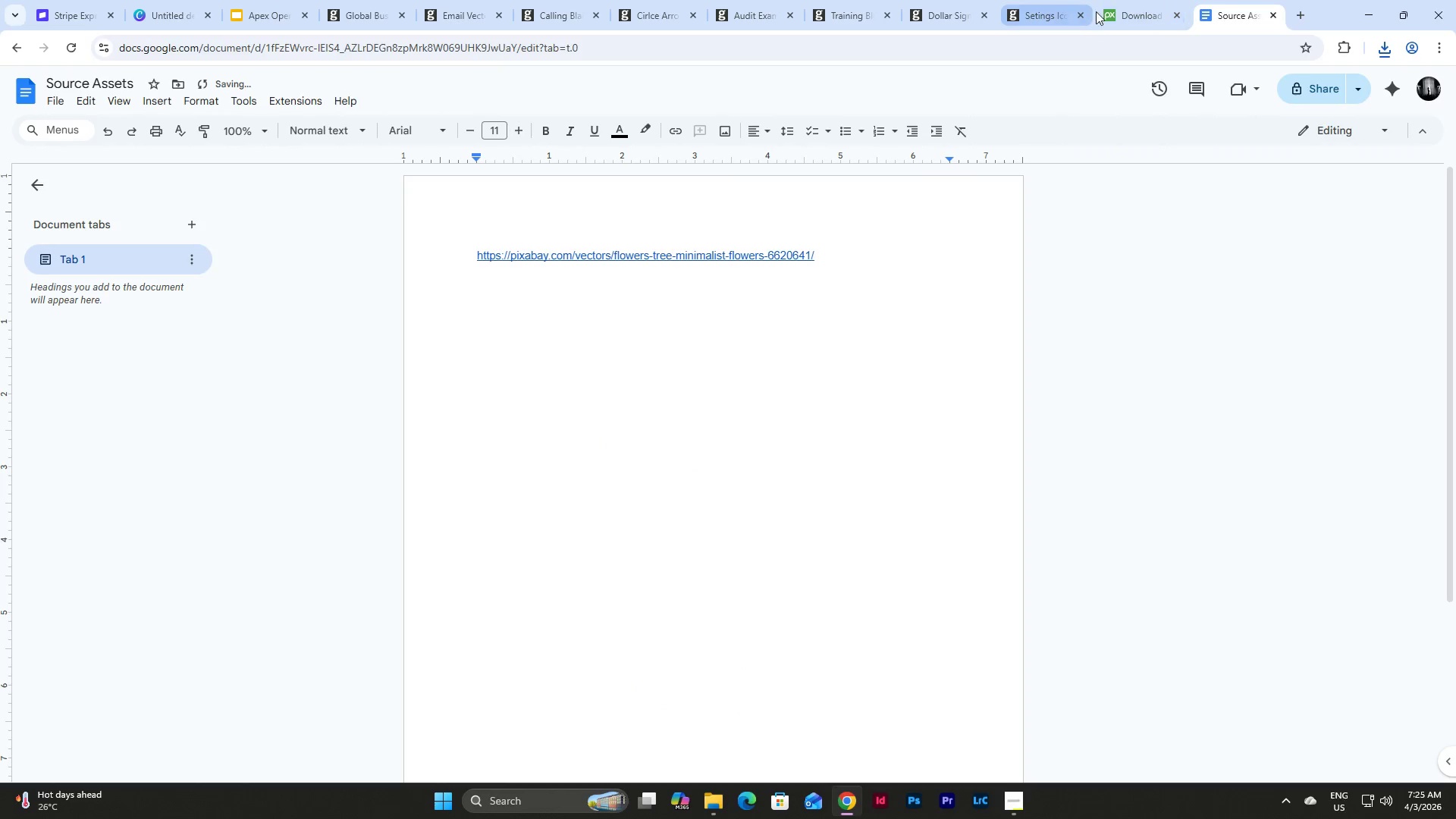 
left_click([1177, 17])
 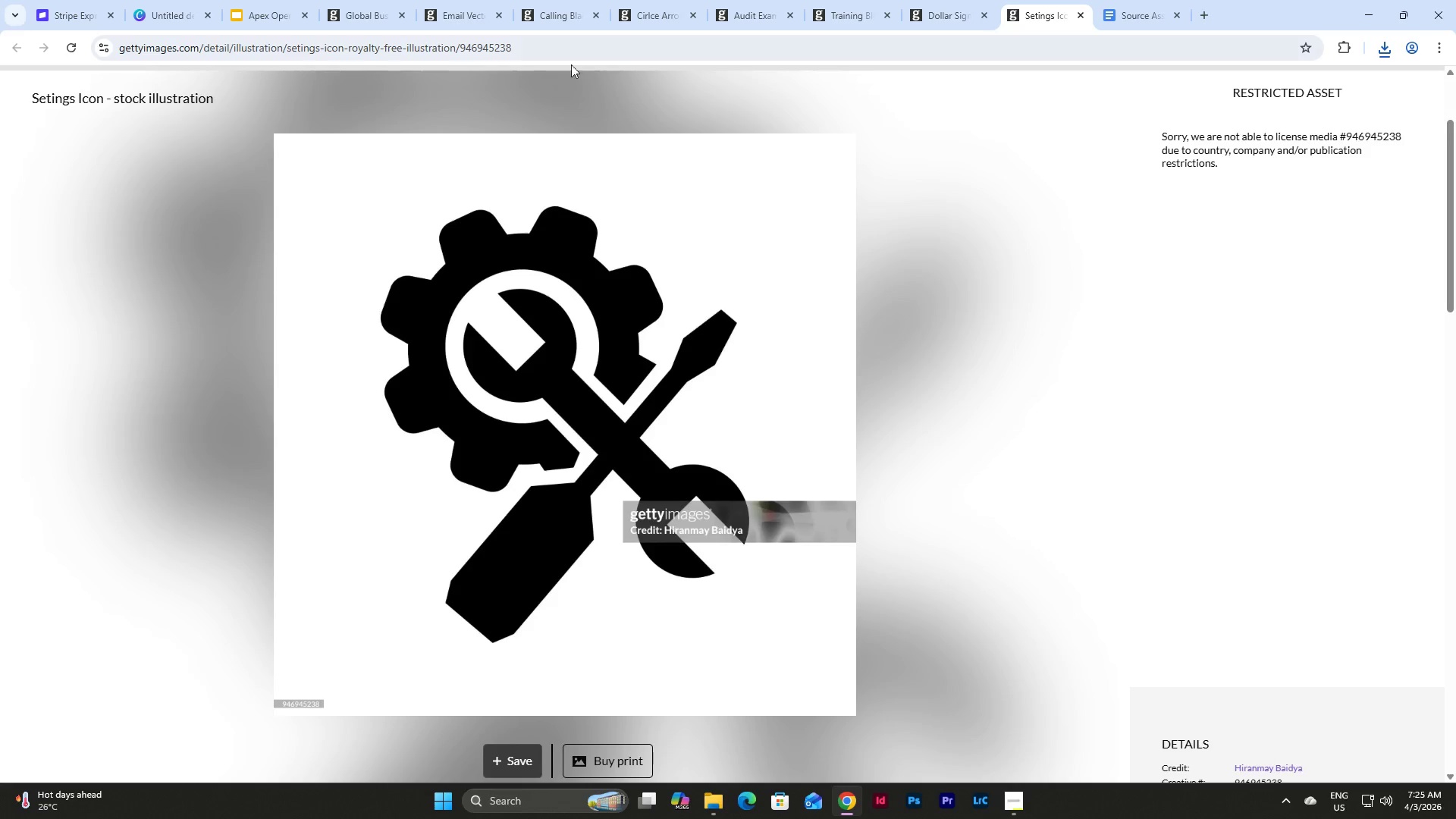 
left_click([527, 44])
 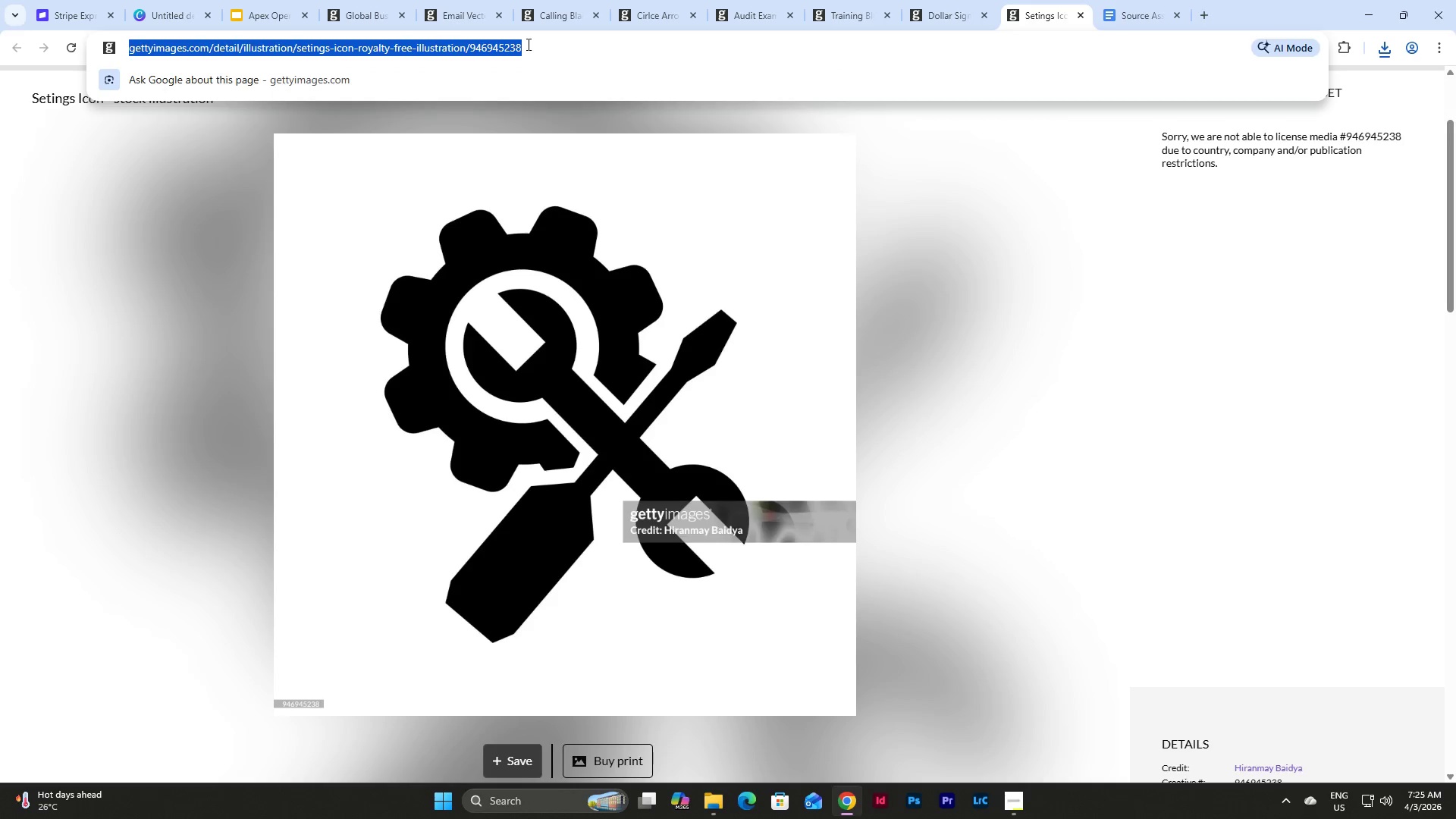 
key(Control+C)
 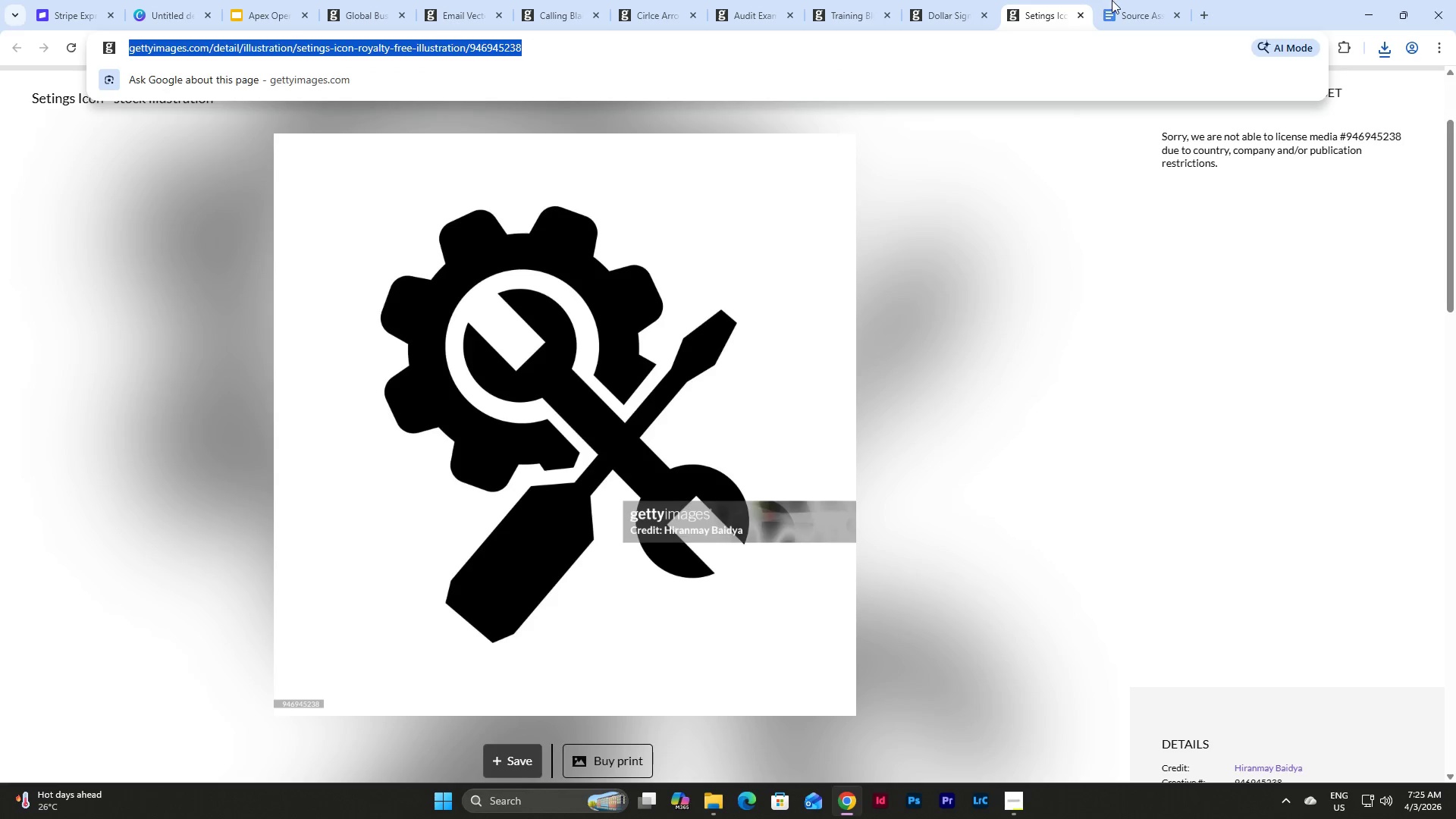 
left_click([1115, 0])
 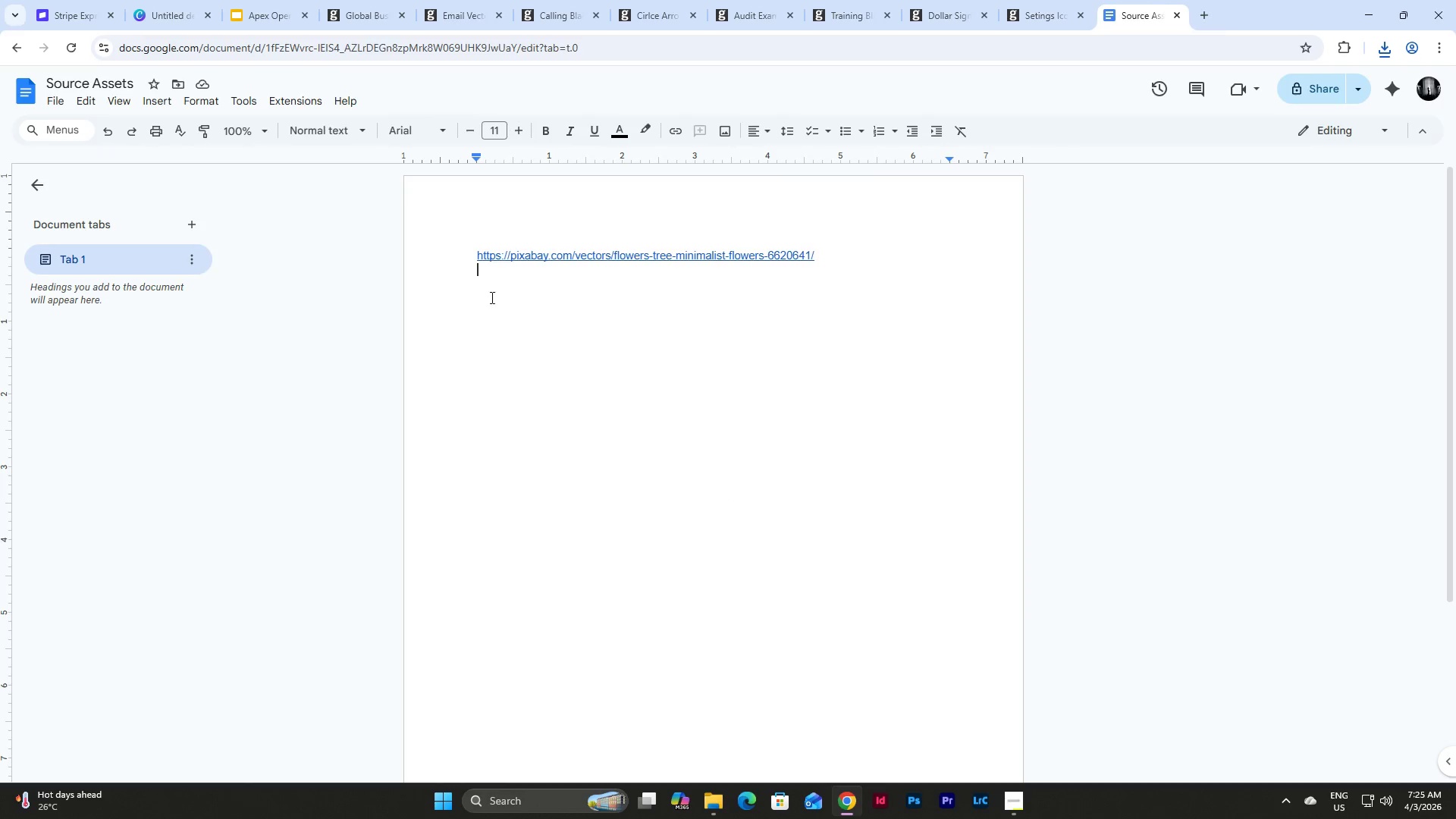 
key(Control+V)
 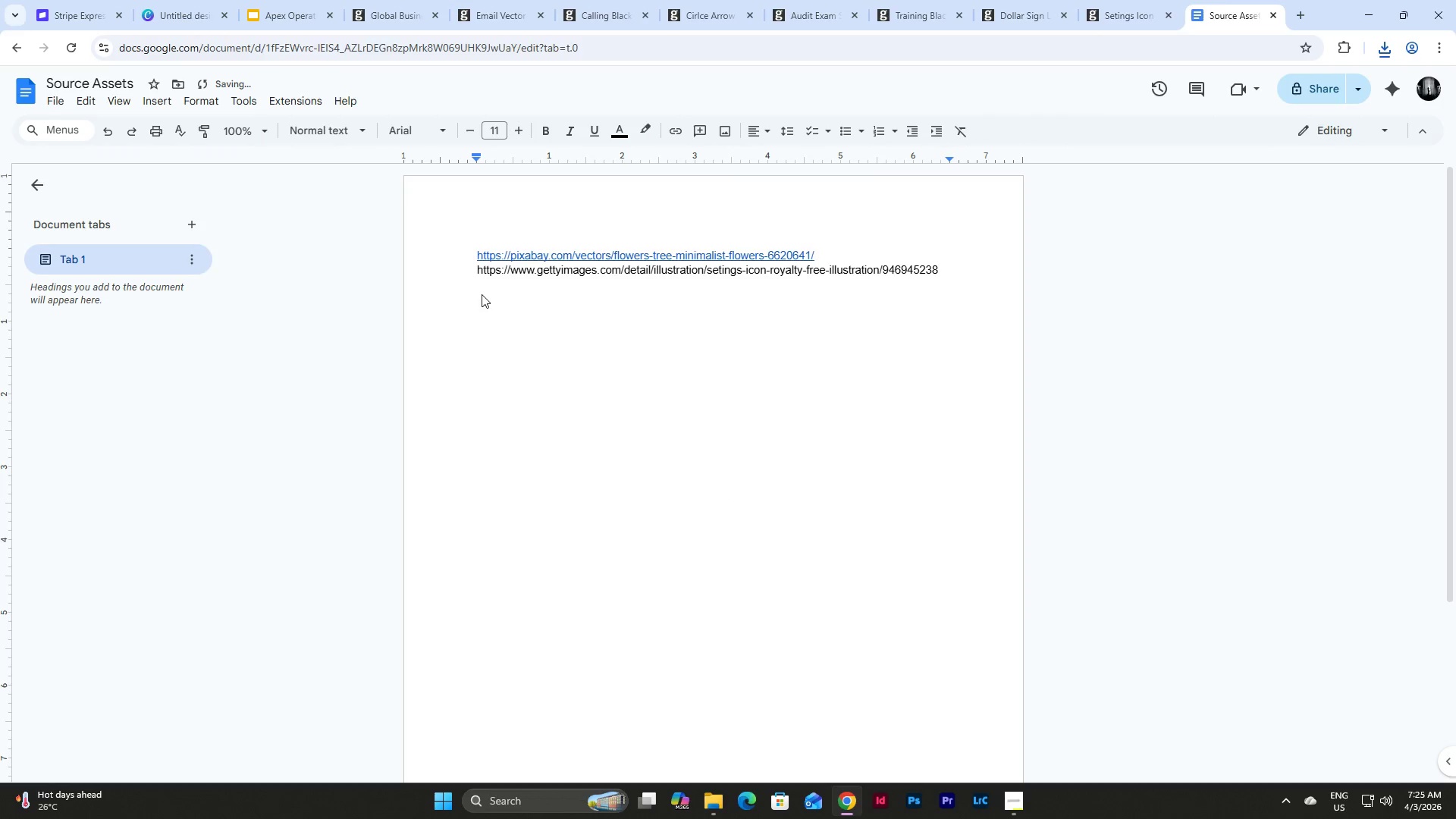 
key(NumpadEnter)
 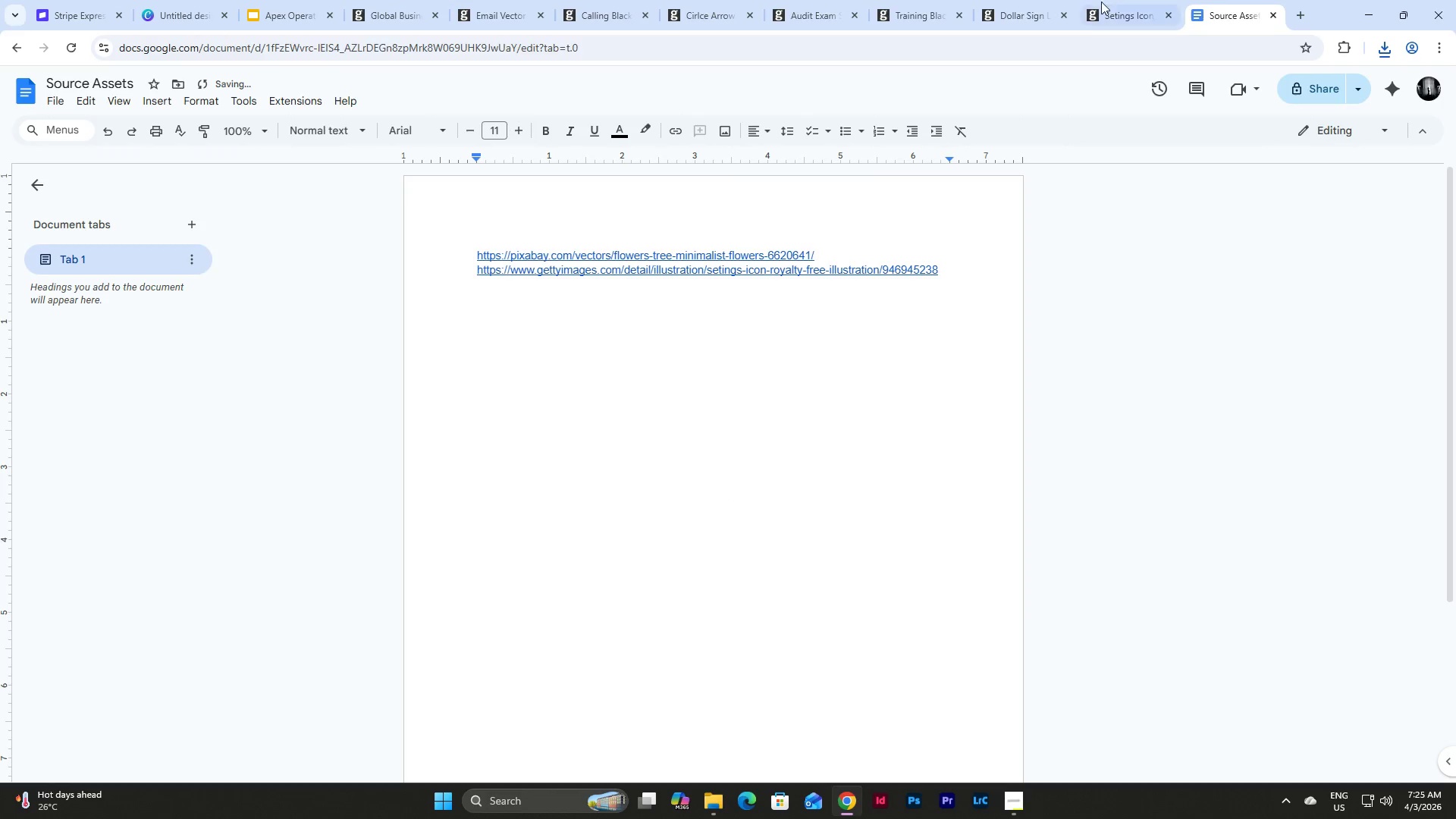 
left_click([1106, 0])
 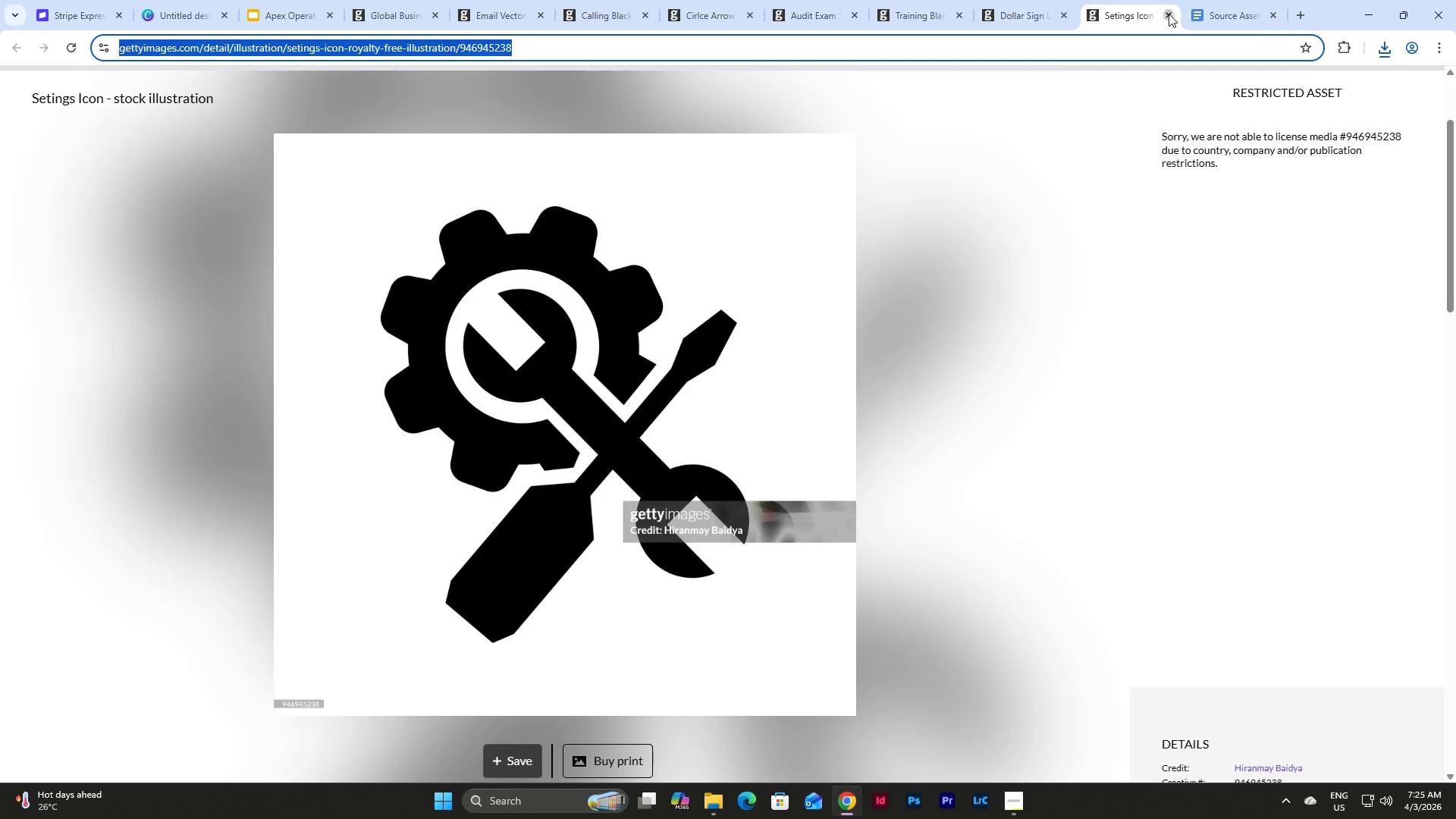 
left_click([1021, 0])
 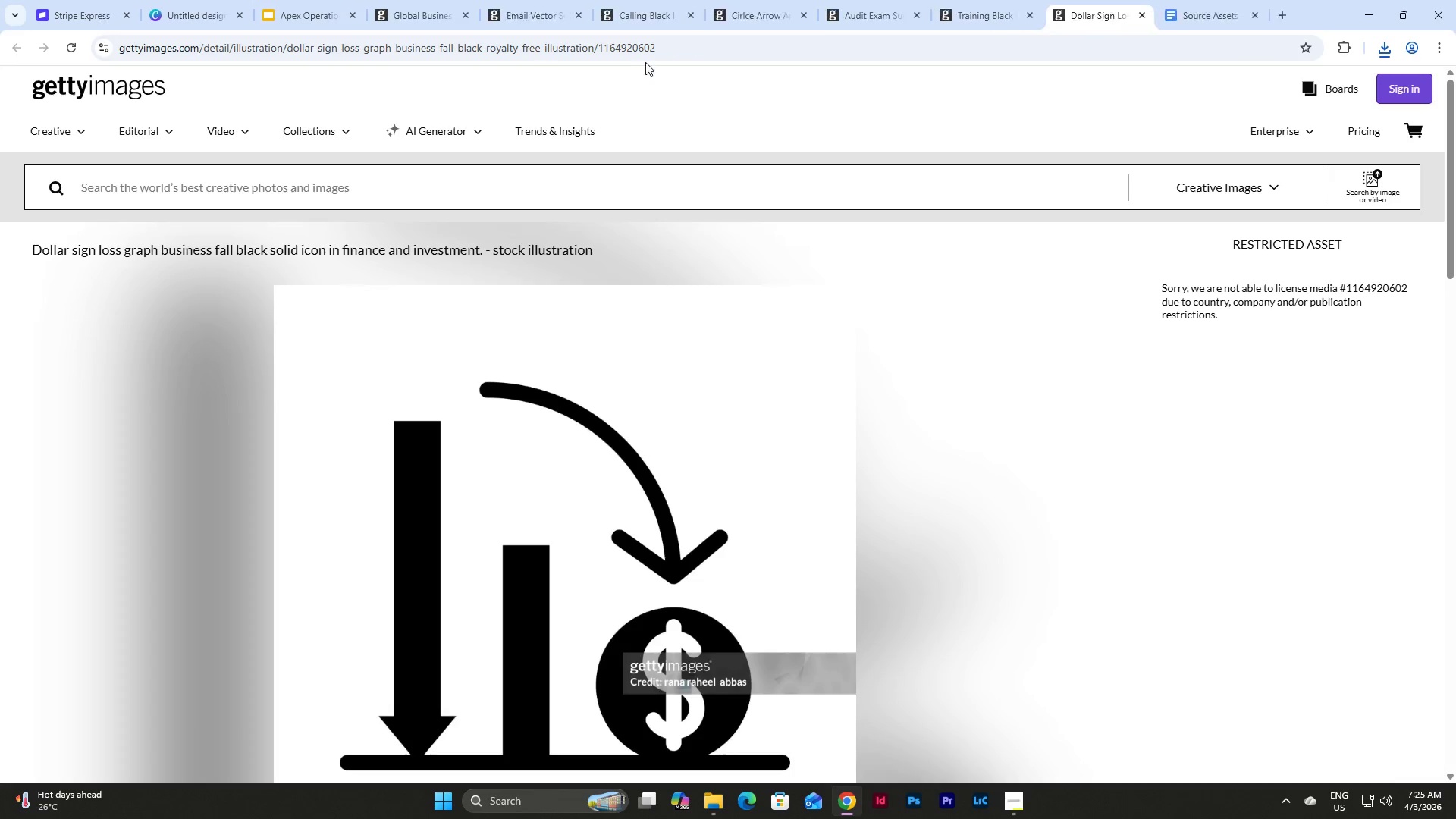 
left_click([668, 47])
 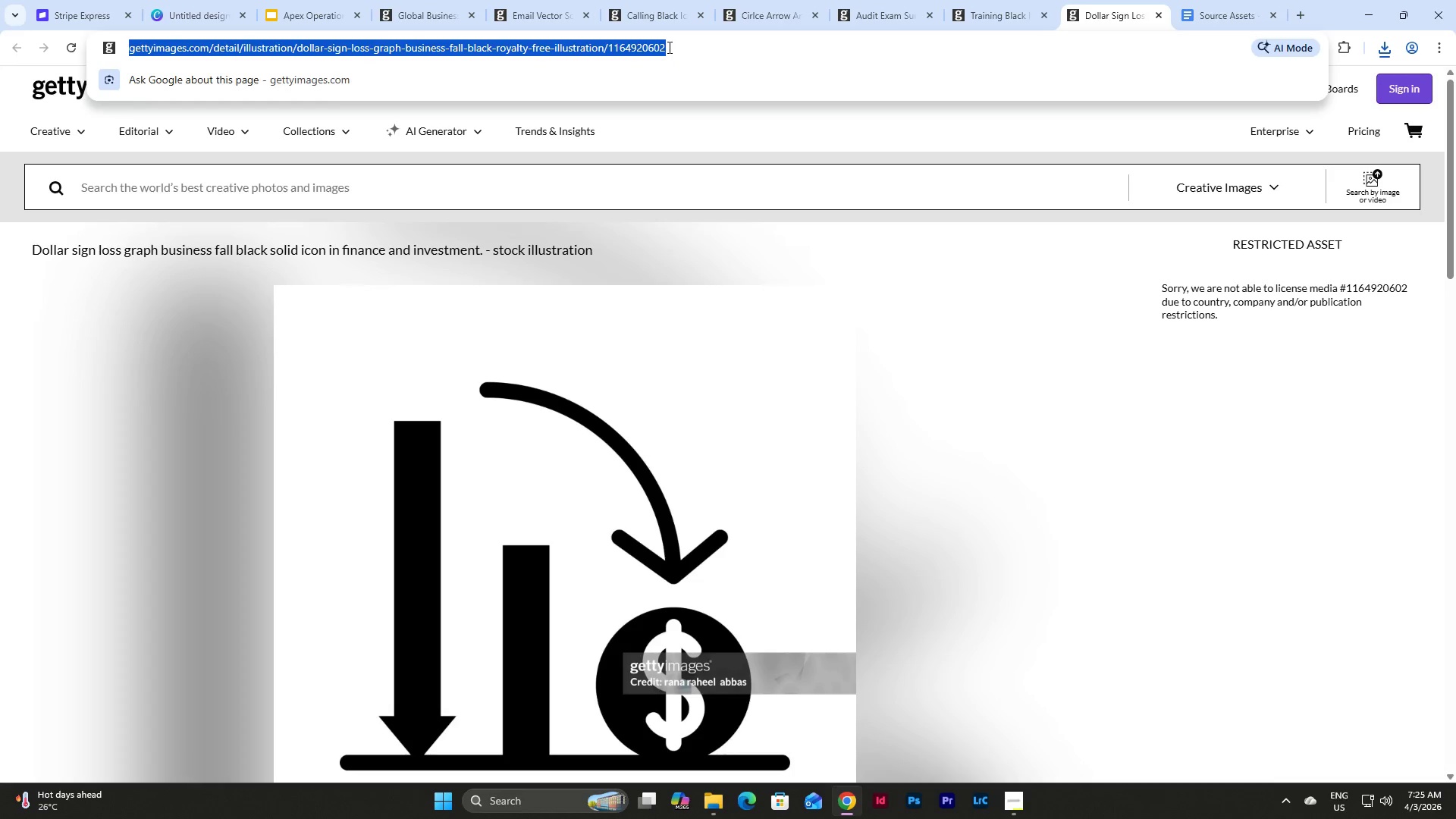 
key(Control+C)
 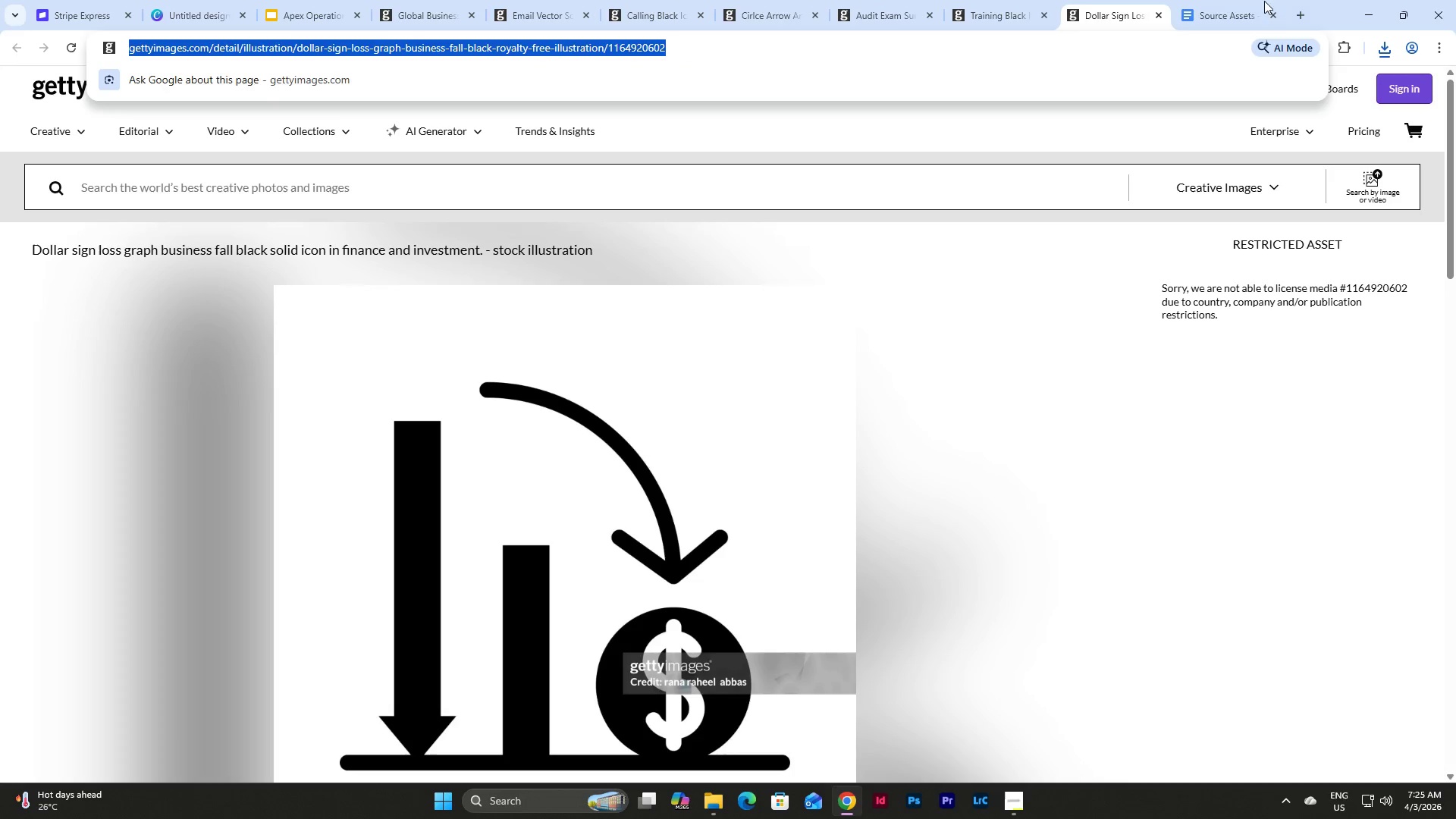 
left_click([1238, 0])
 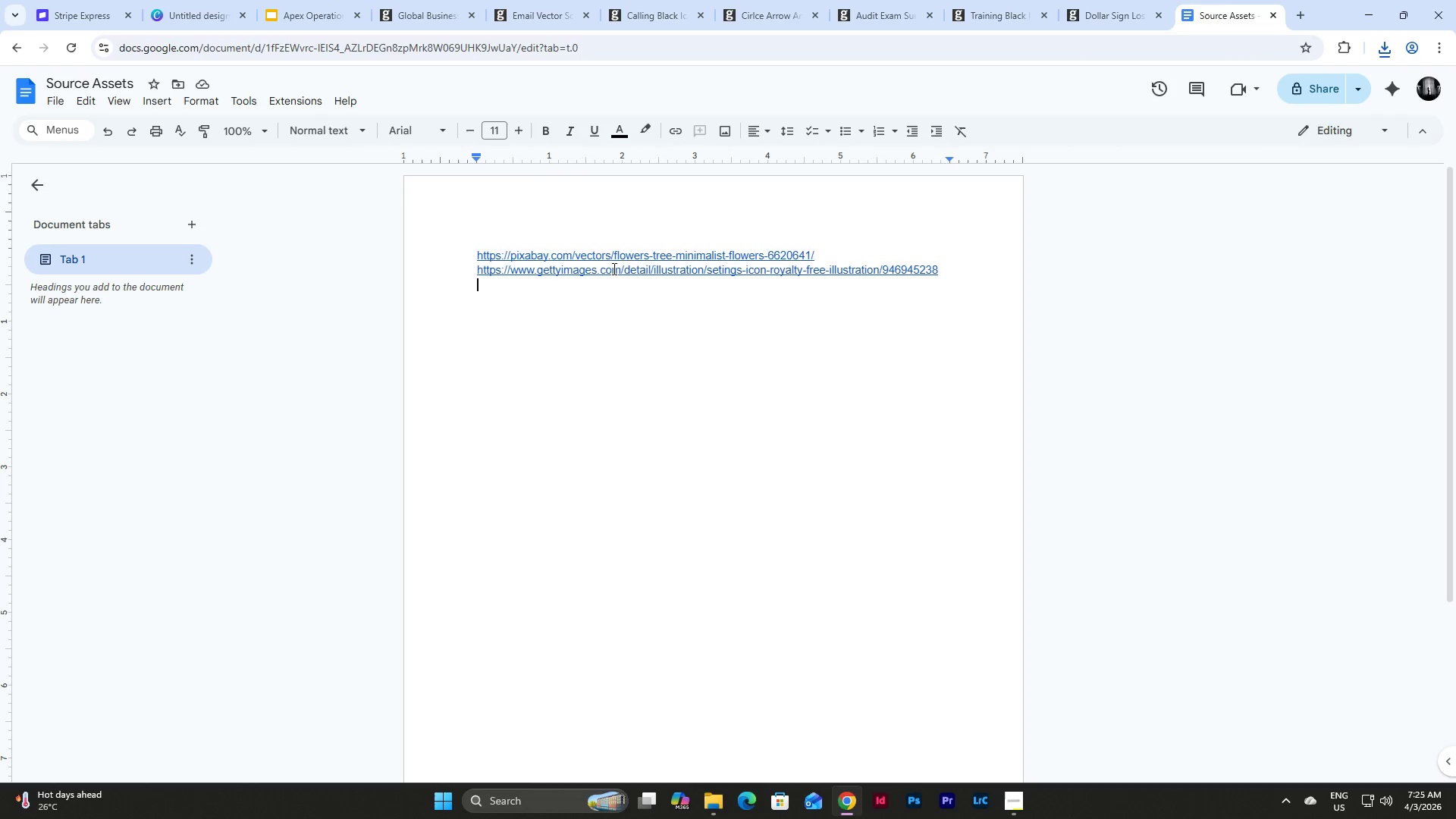 
key(Control+V)
 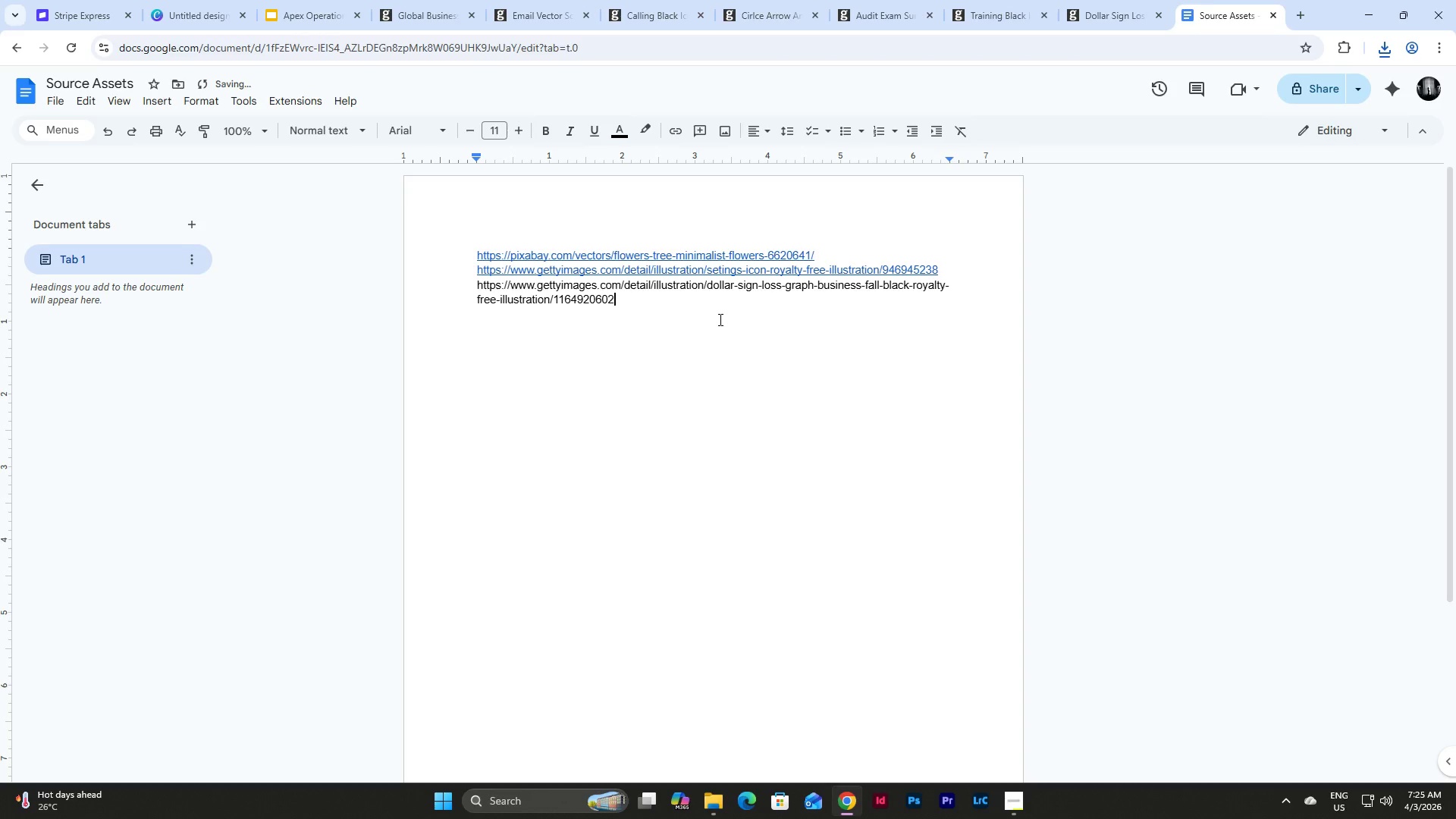 
key(NumpadEnter)
 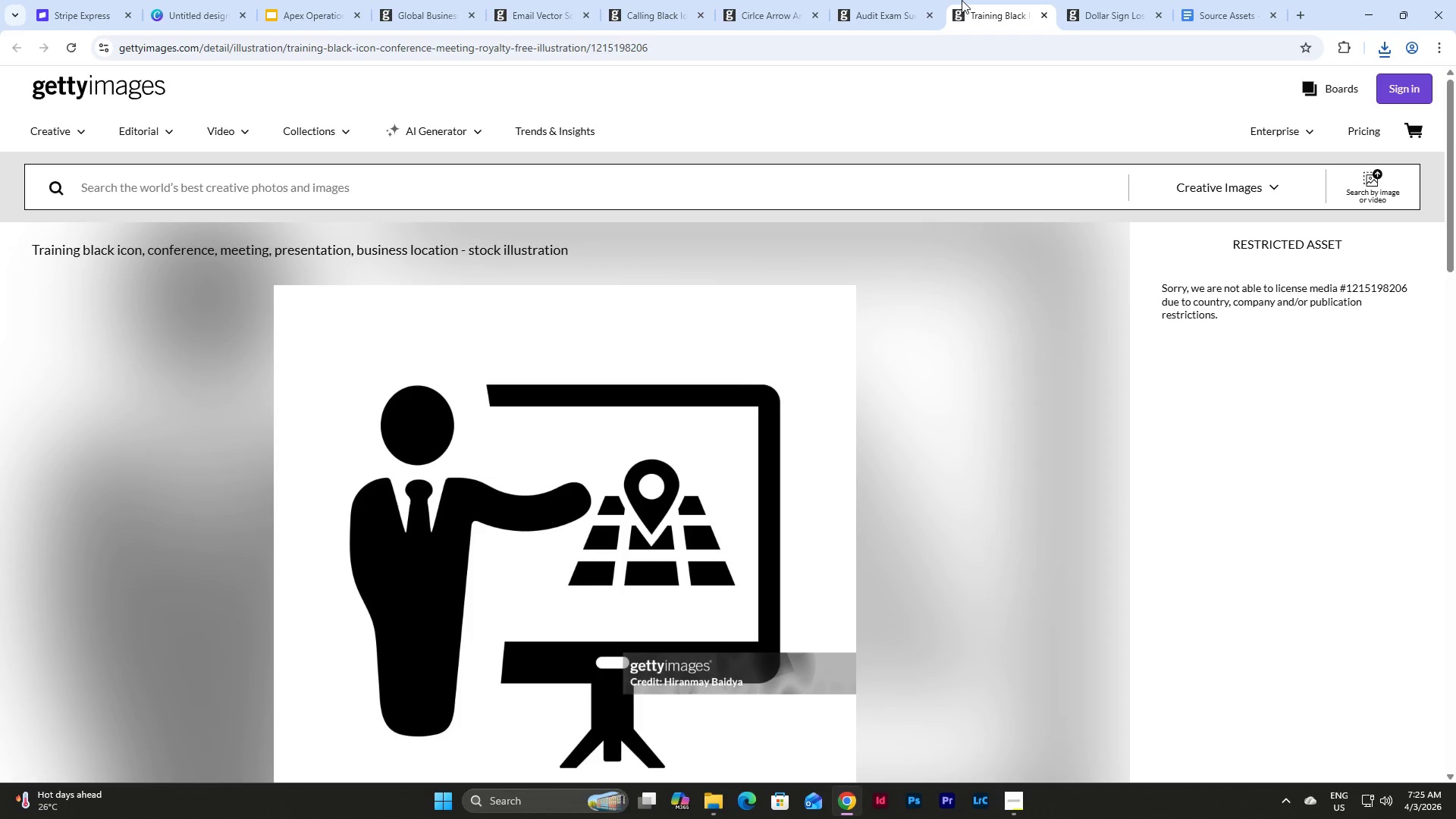 
left_click([793, 55])
 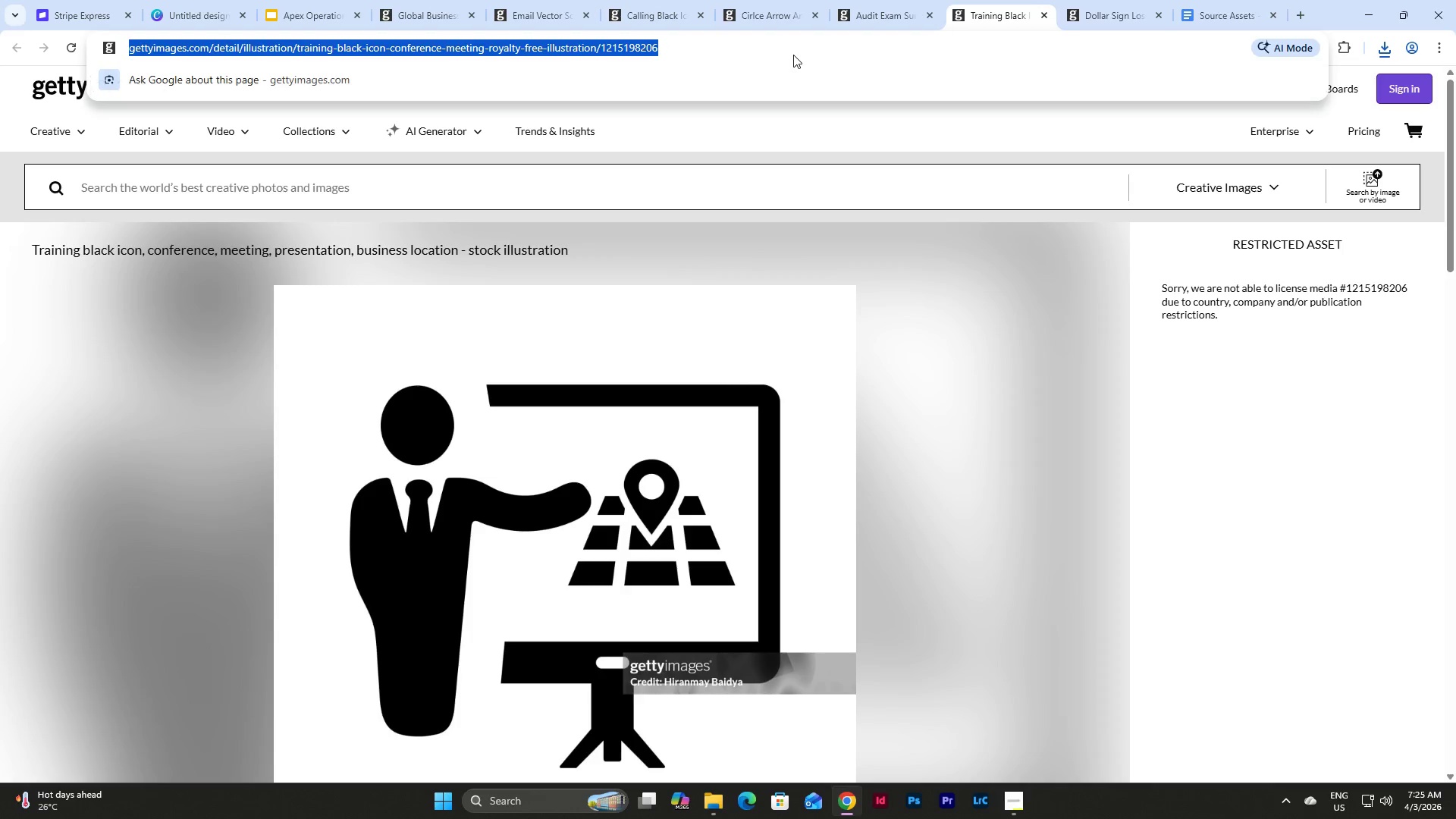 
key(Control+C)
 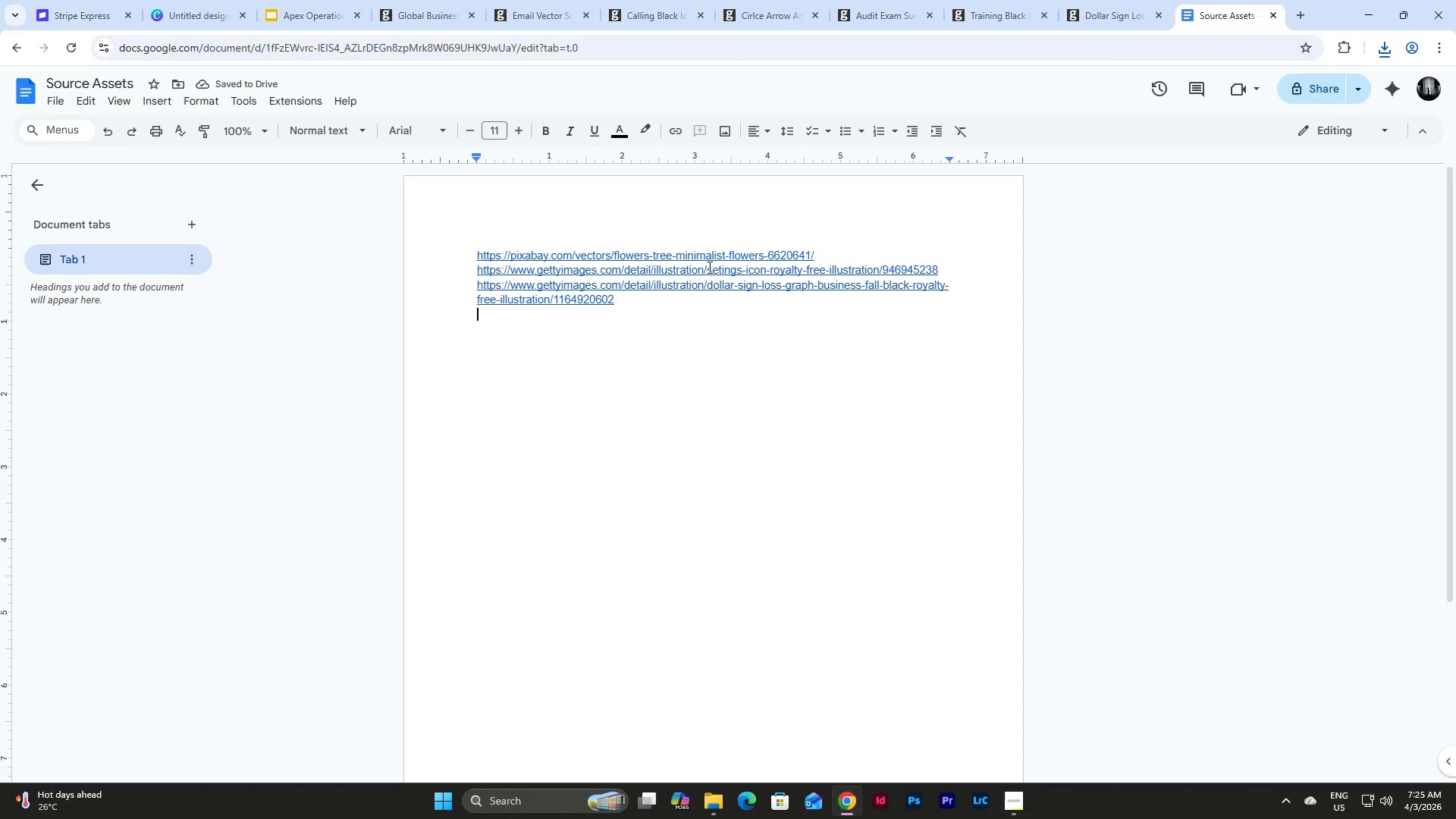 
key(Control+V)
 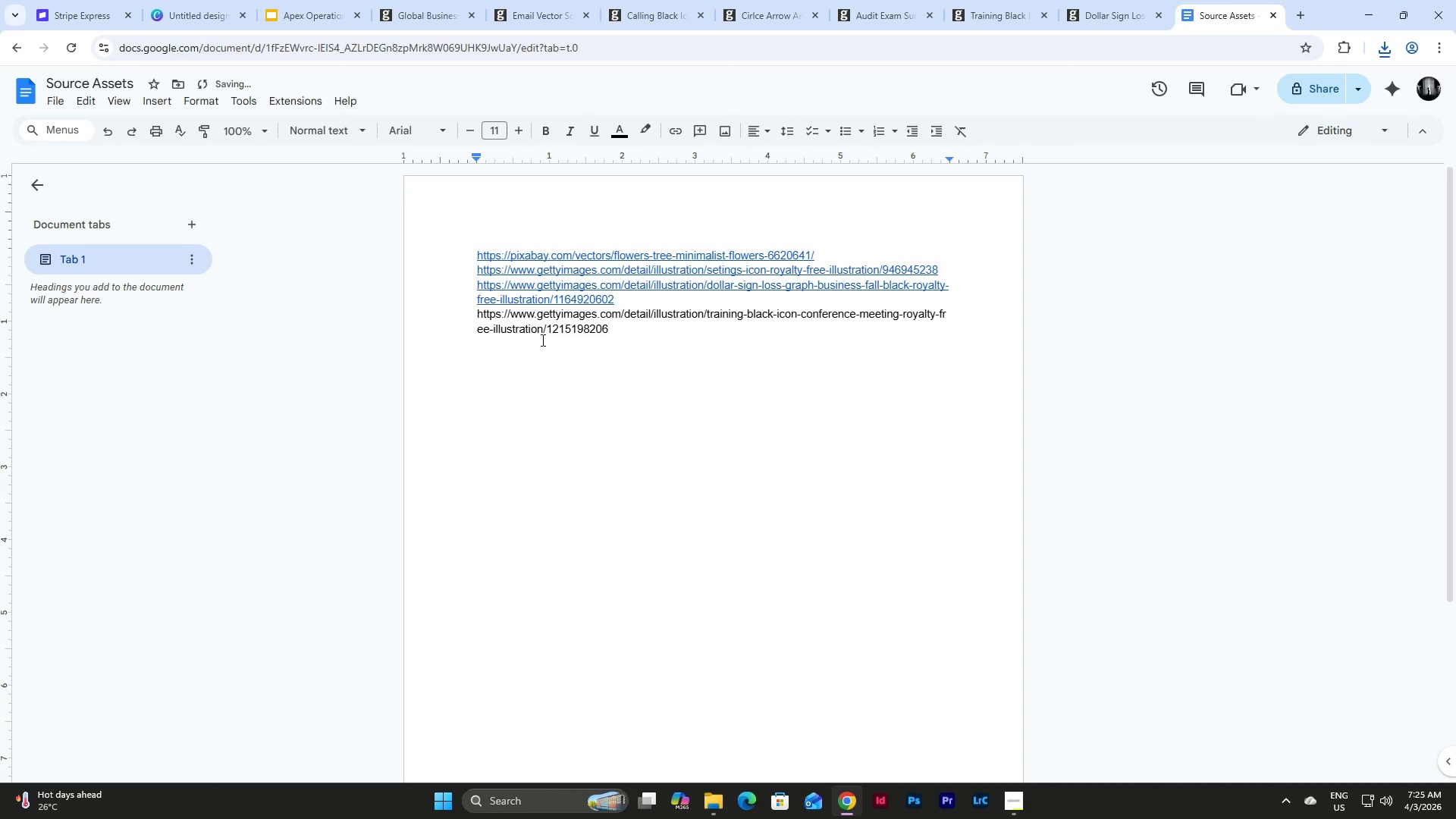 
key(NumpadEnter)
 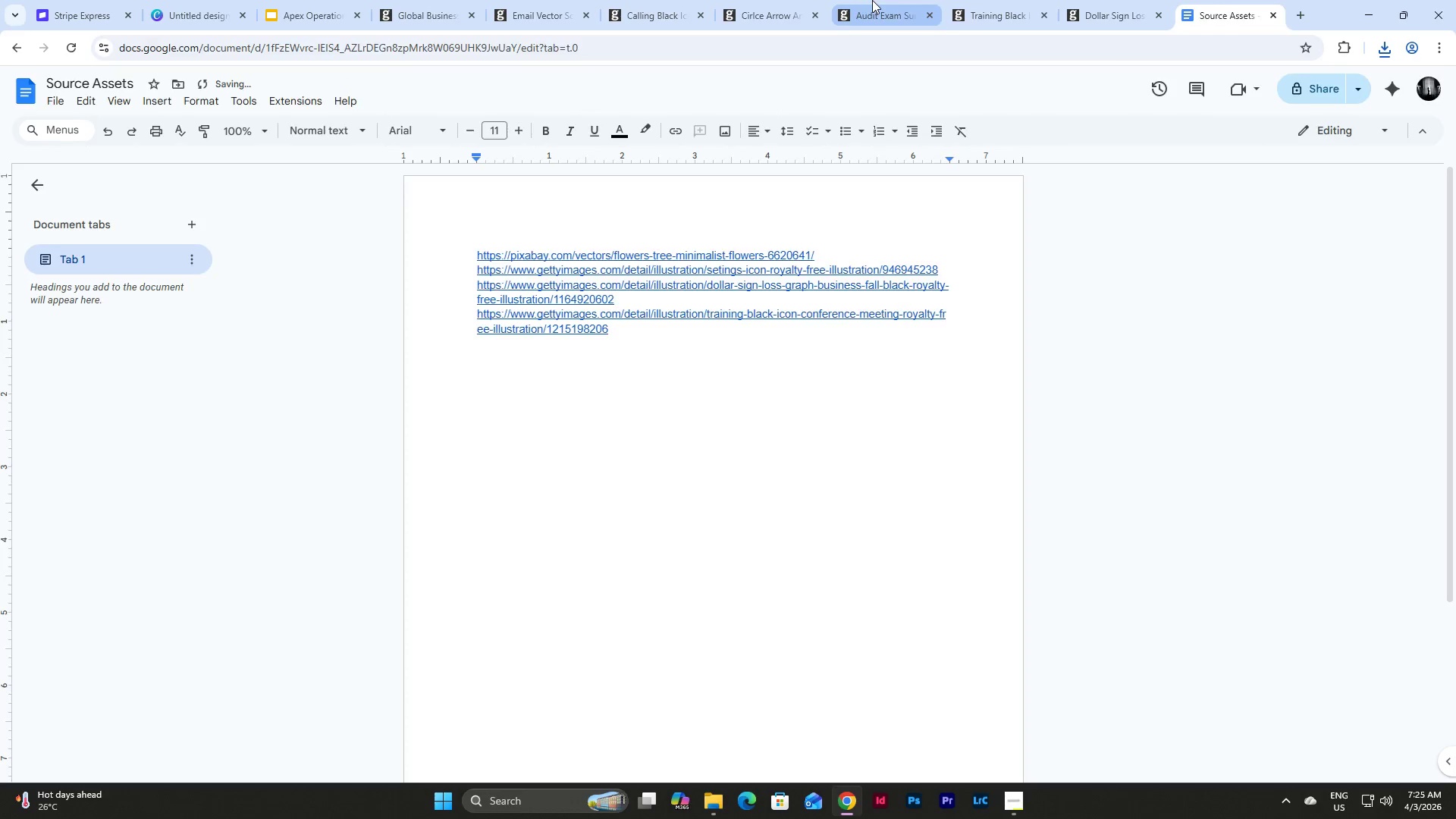 
left_click([733, 44])
 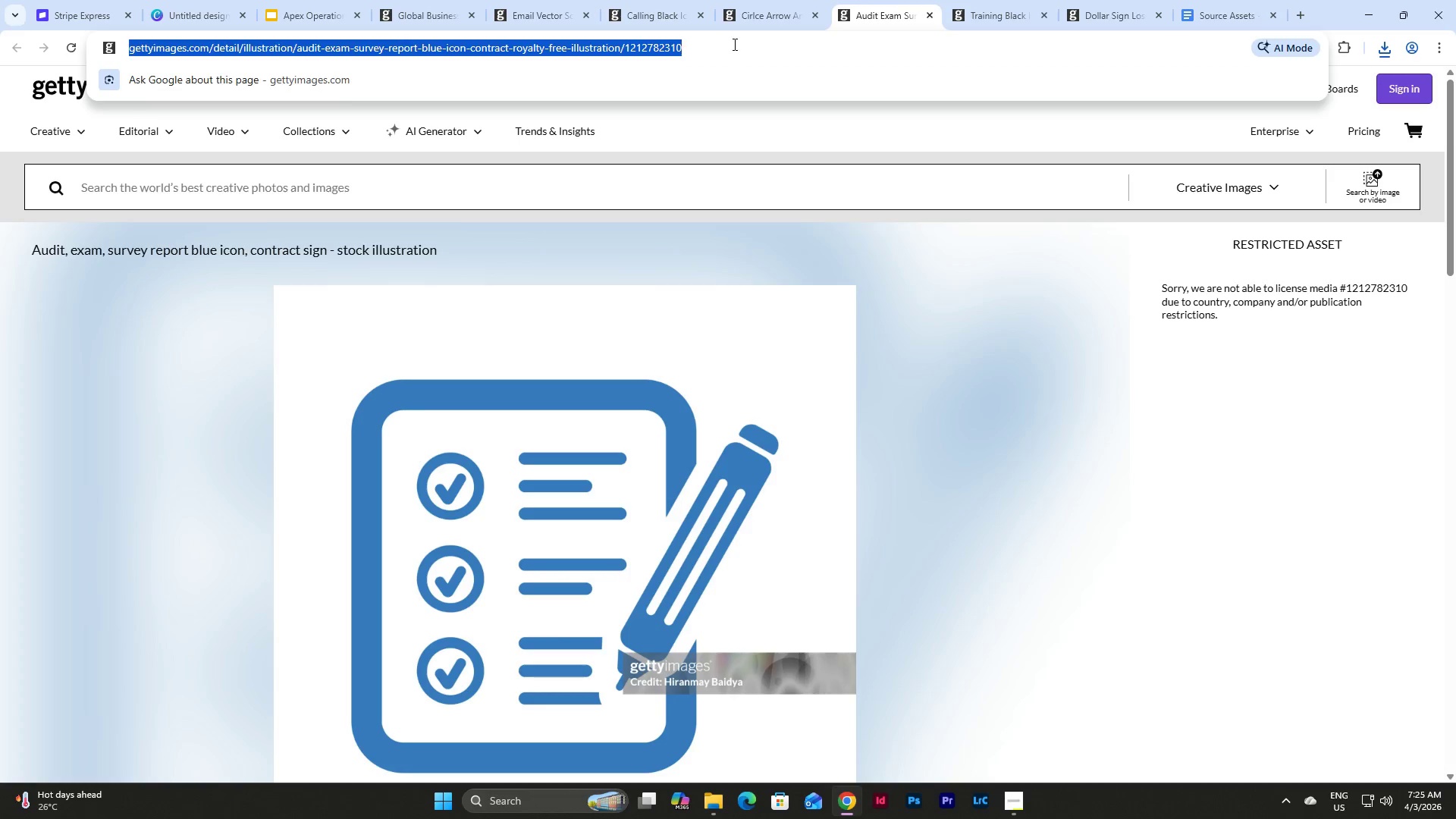 
key(Control+C)
 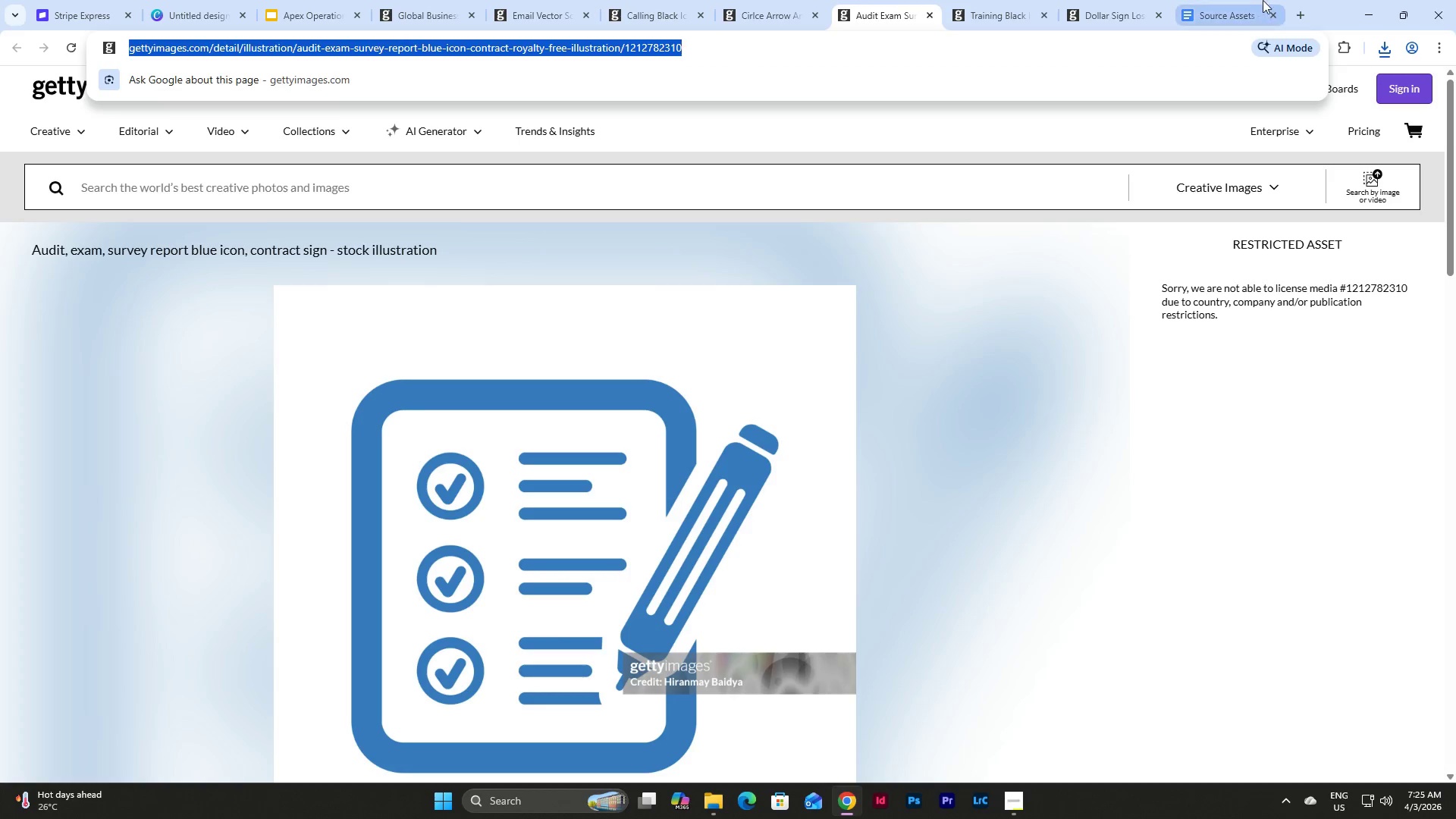 
left_click([1225, 0])
 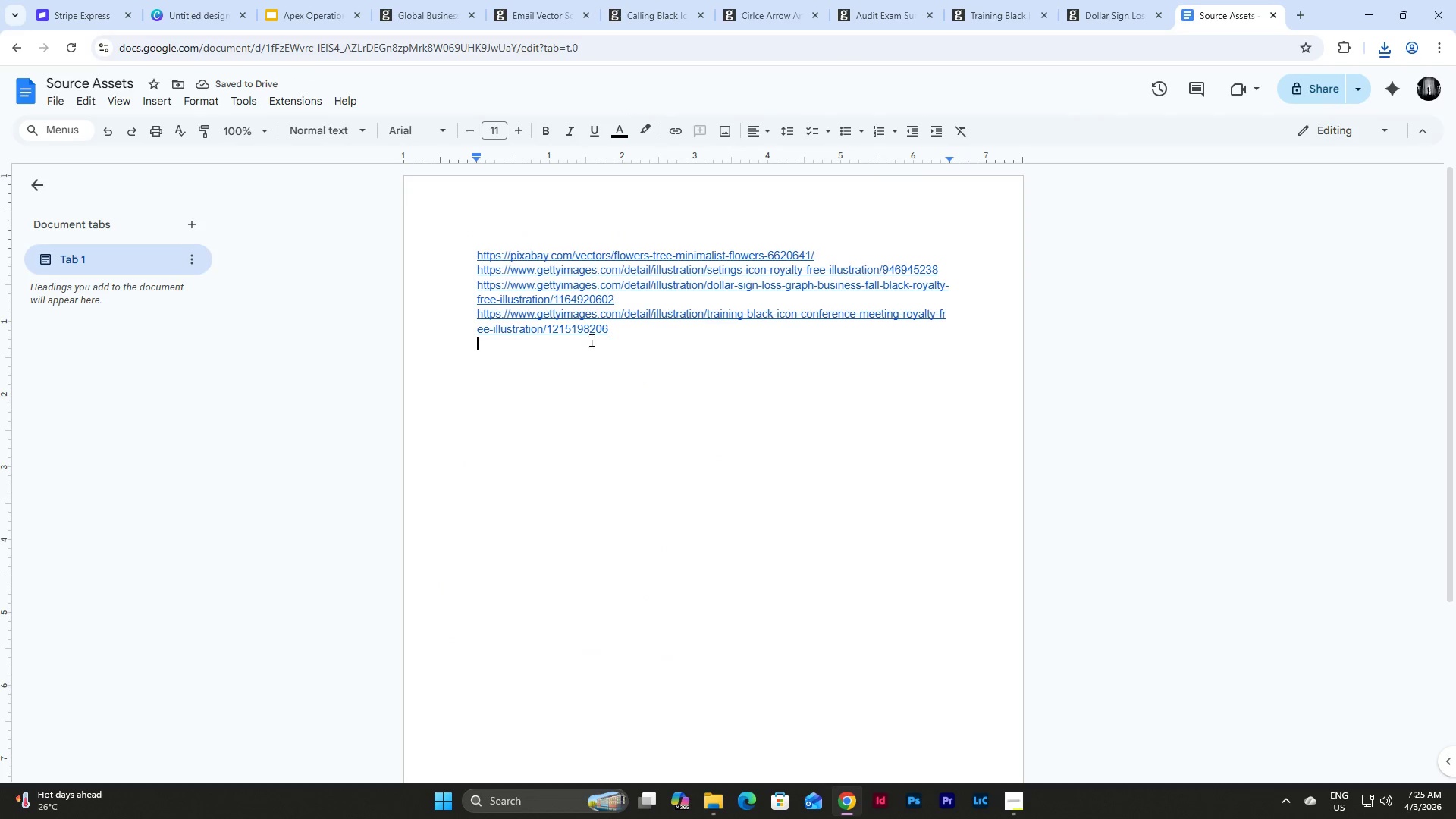 
key(Control+V)
 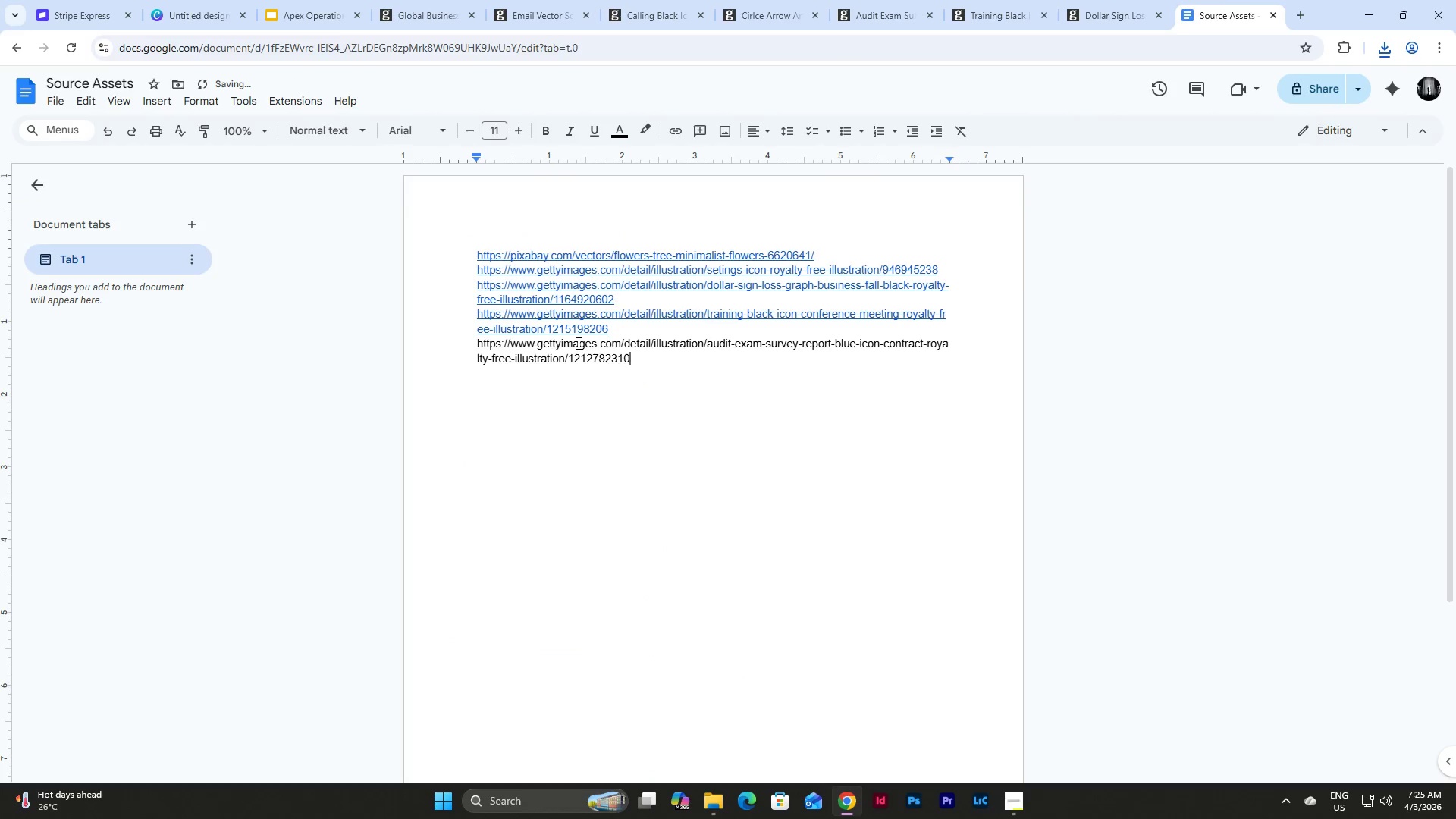 
key(NumpadEnter)
 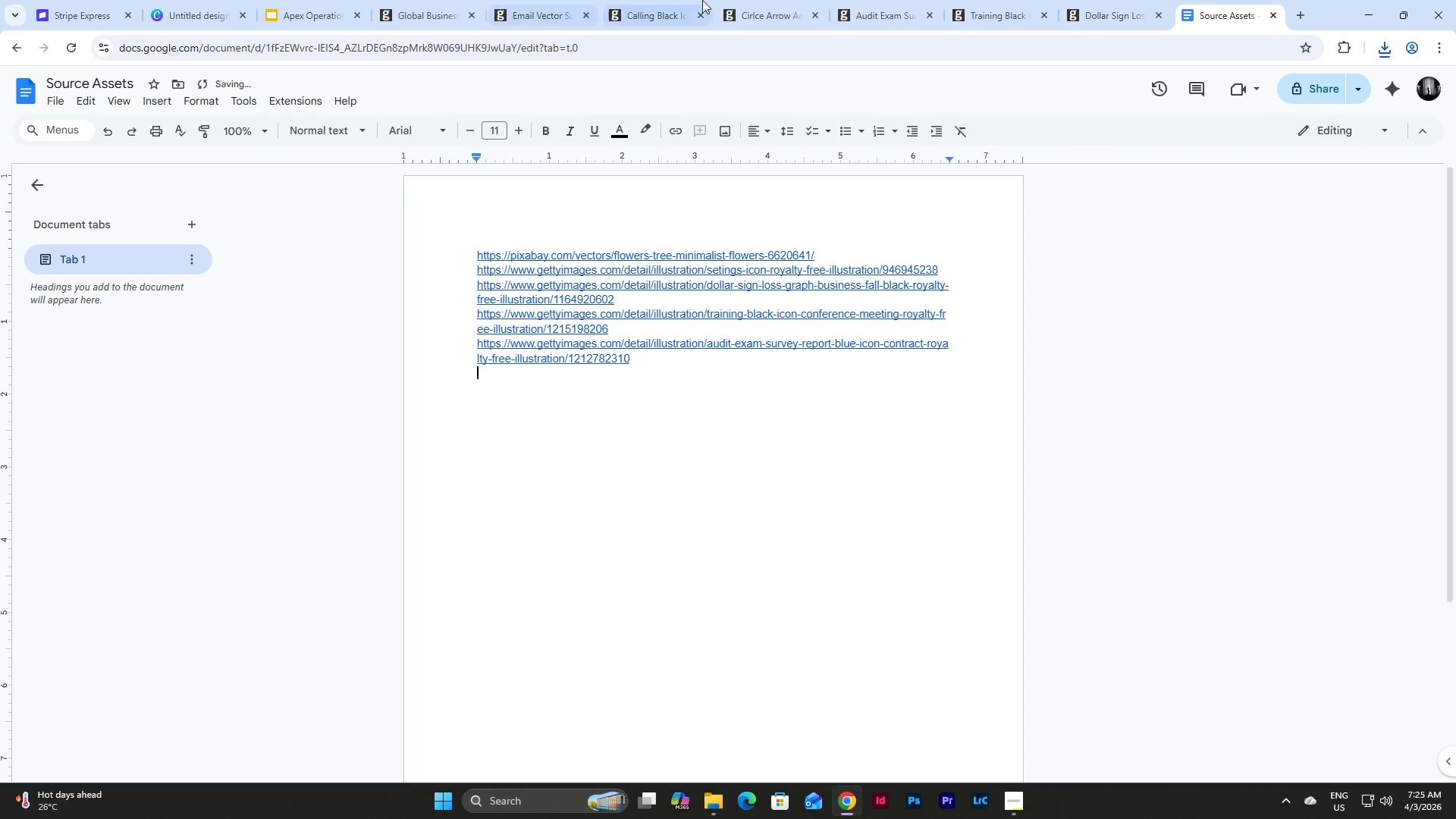 
left_click([747, 0])
 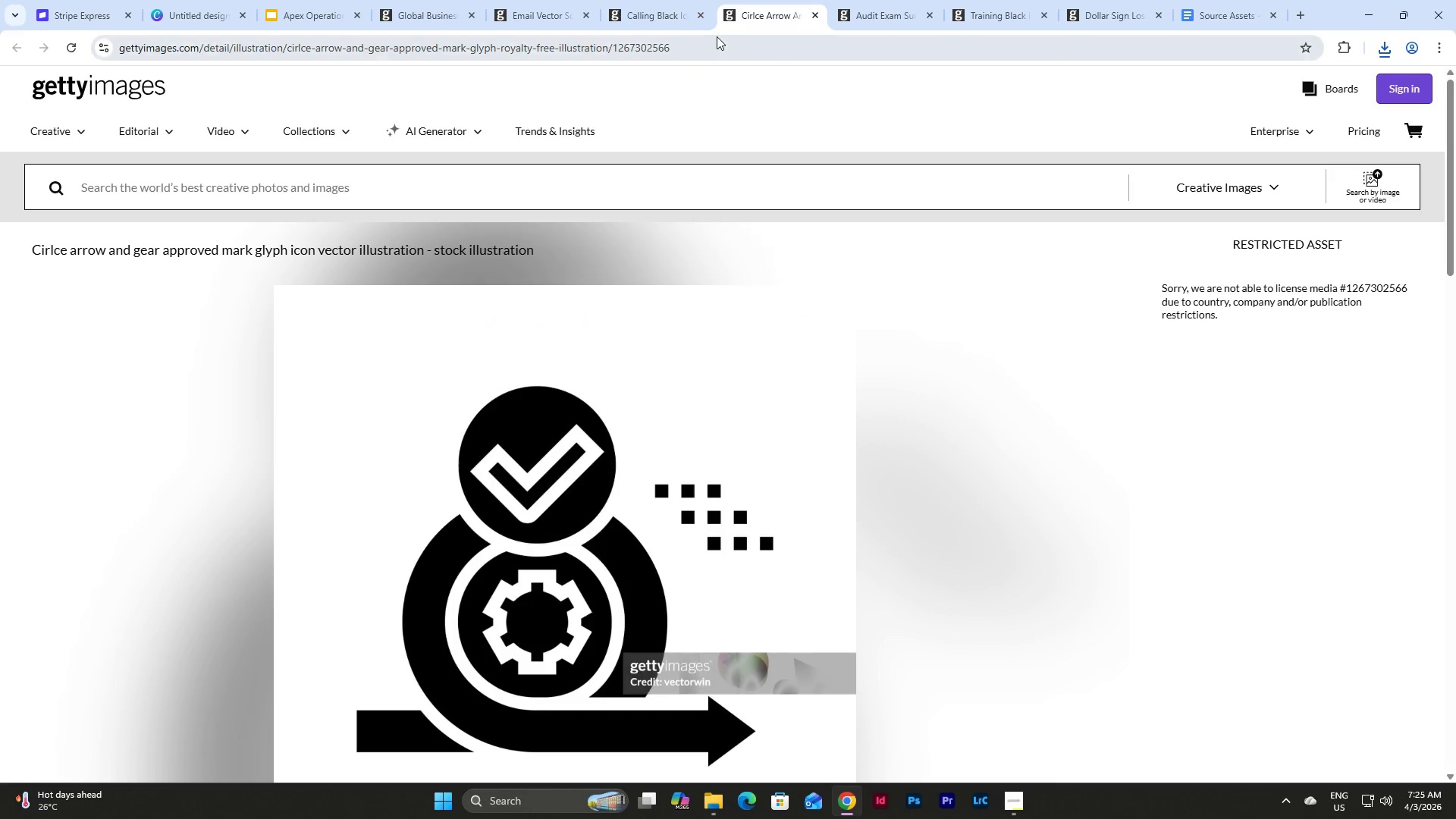 
left_click([717, 36])
 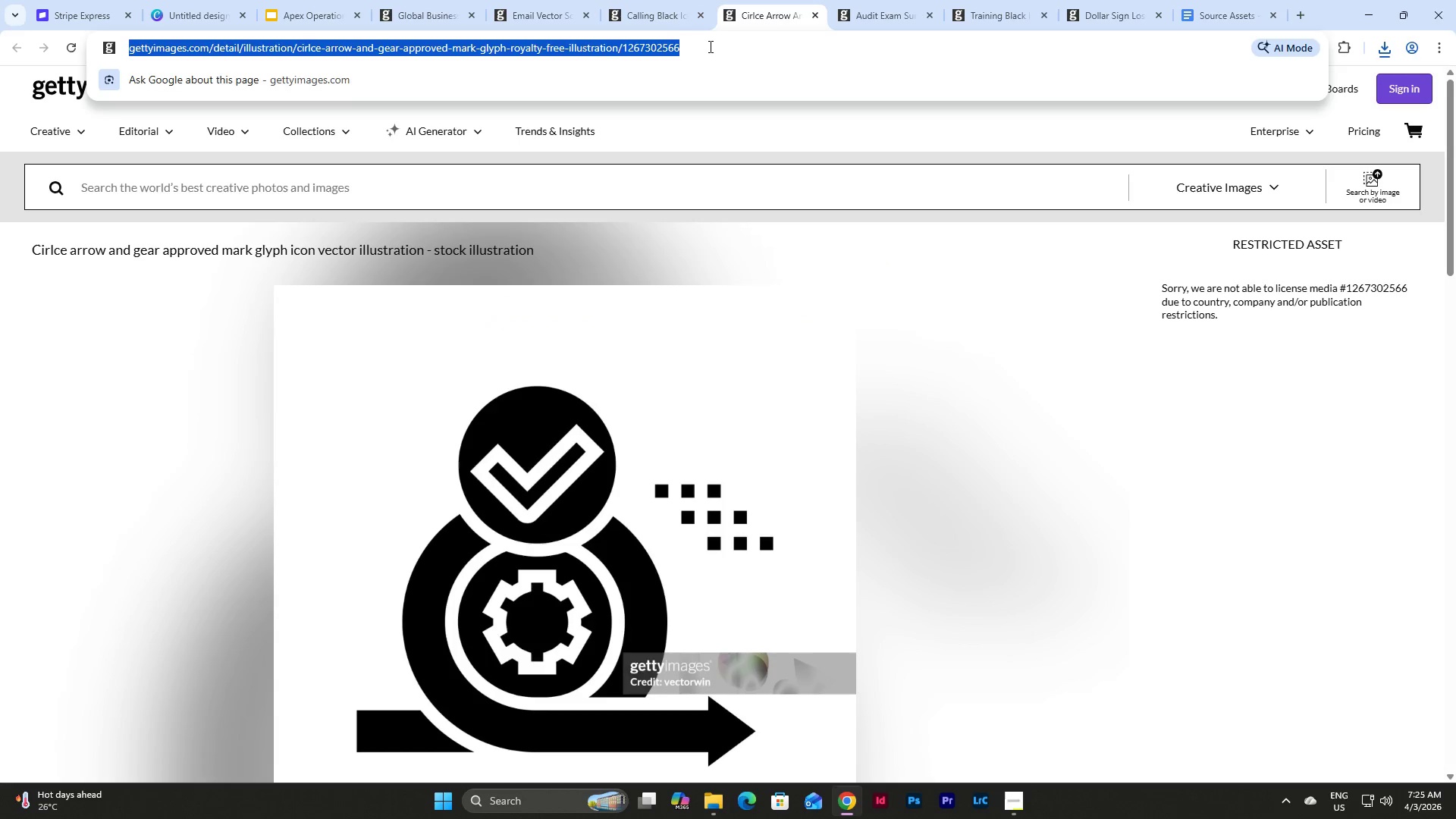 
key(Control+C)
 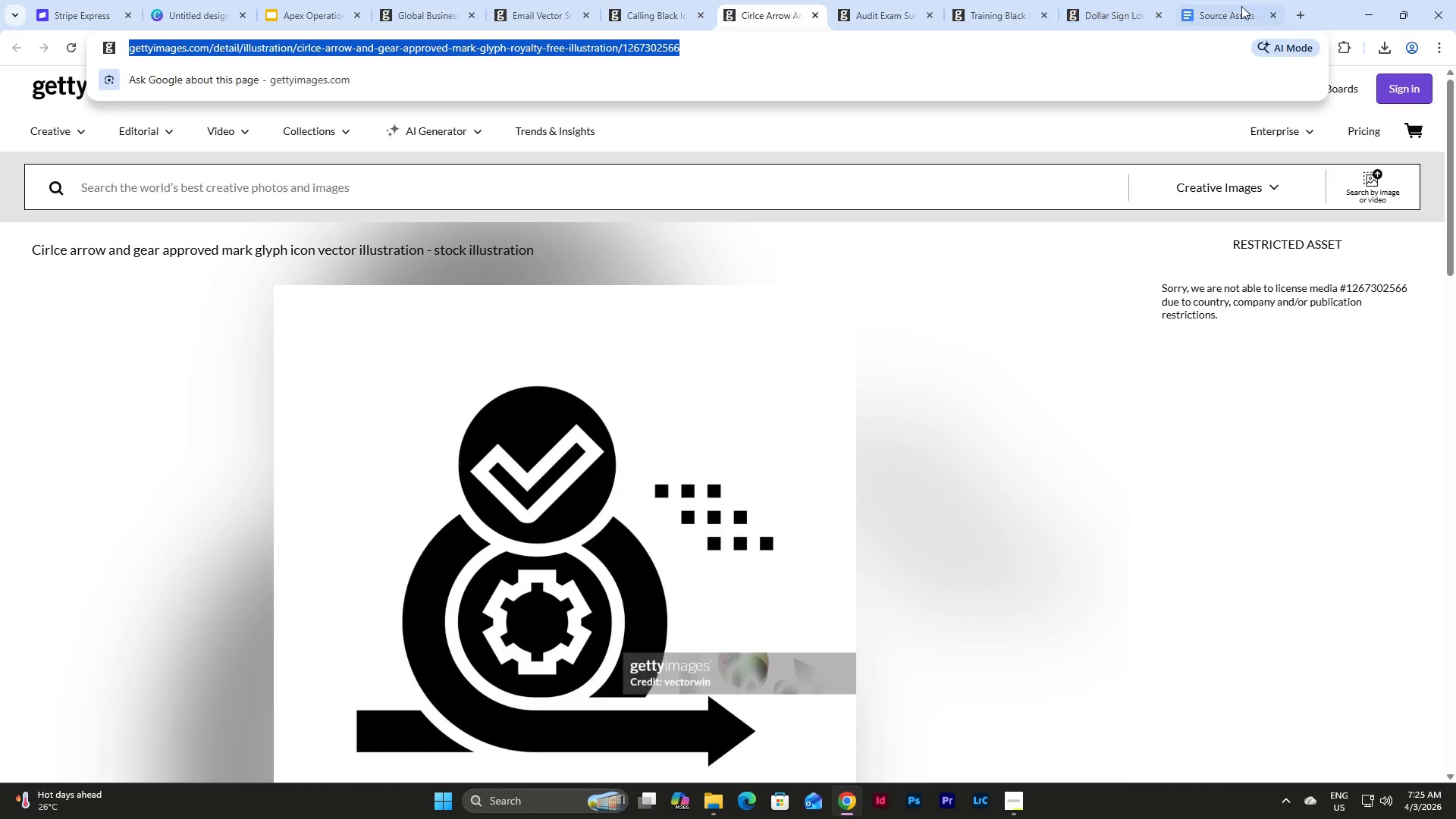 
left_click([1240, 0])
 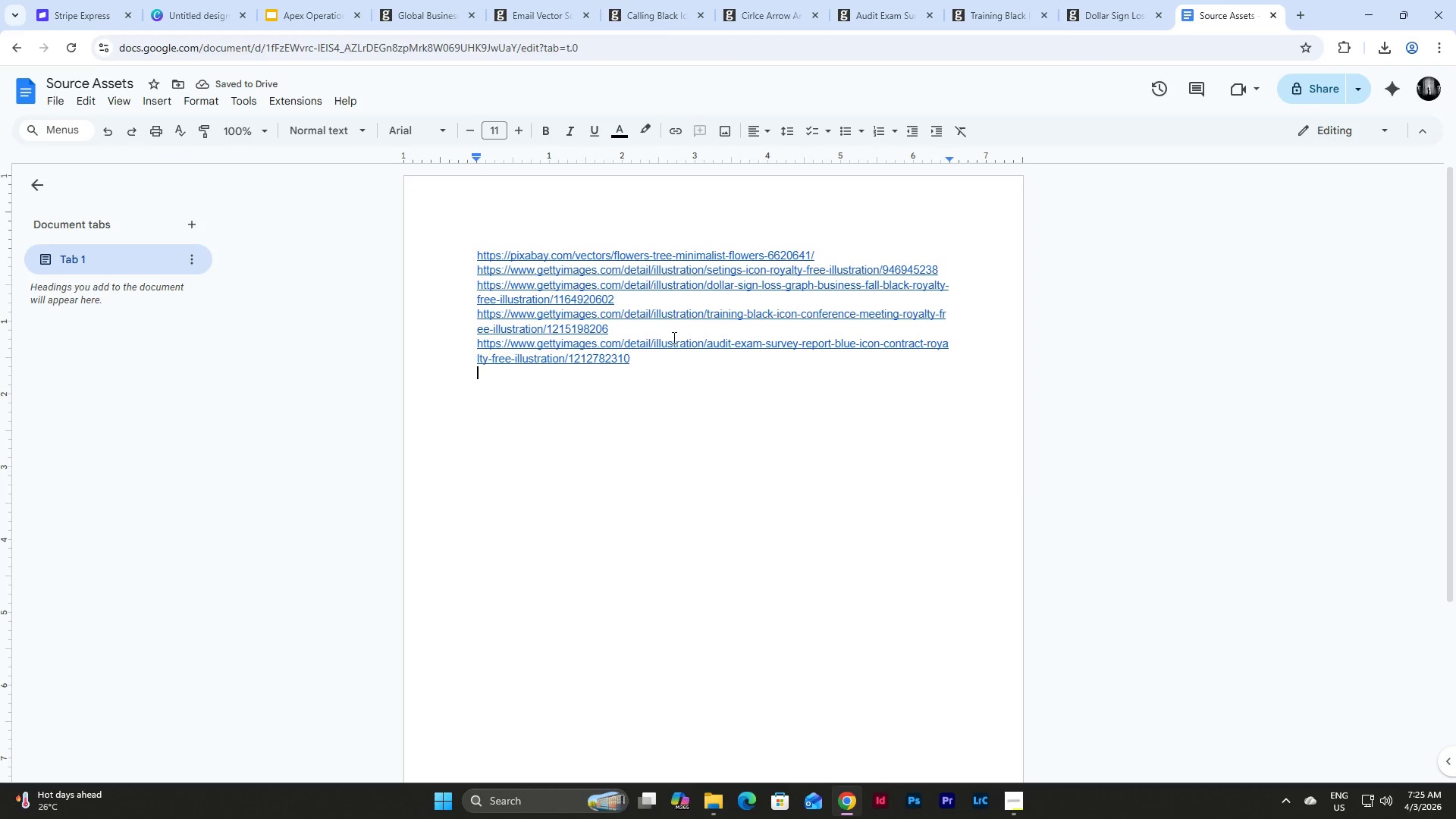 
key(Control+V)
 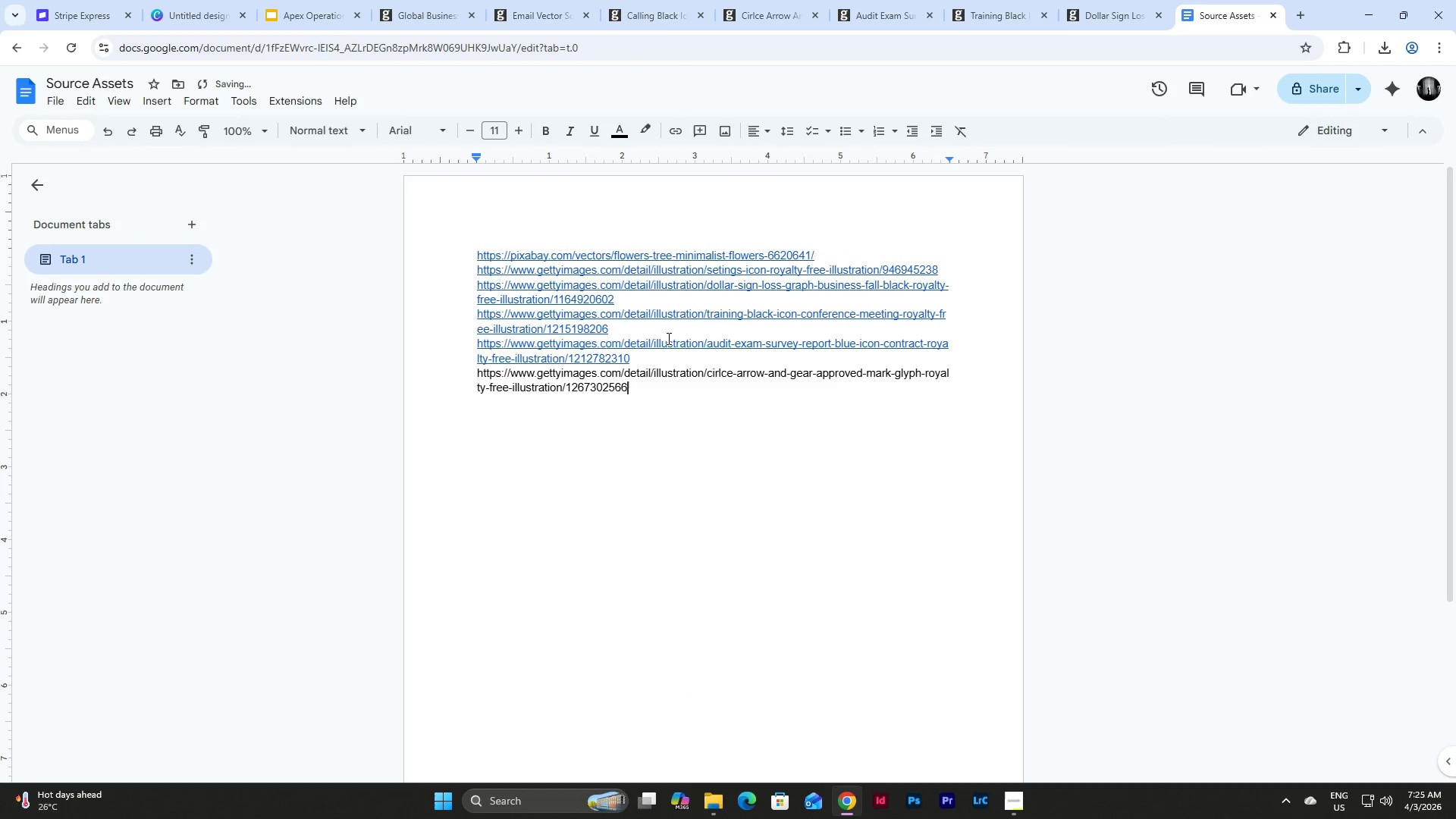 
key(NumpadEnter)
 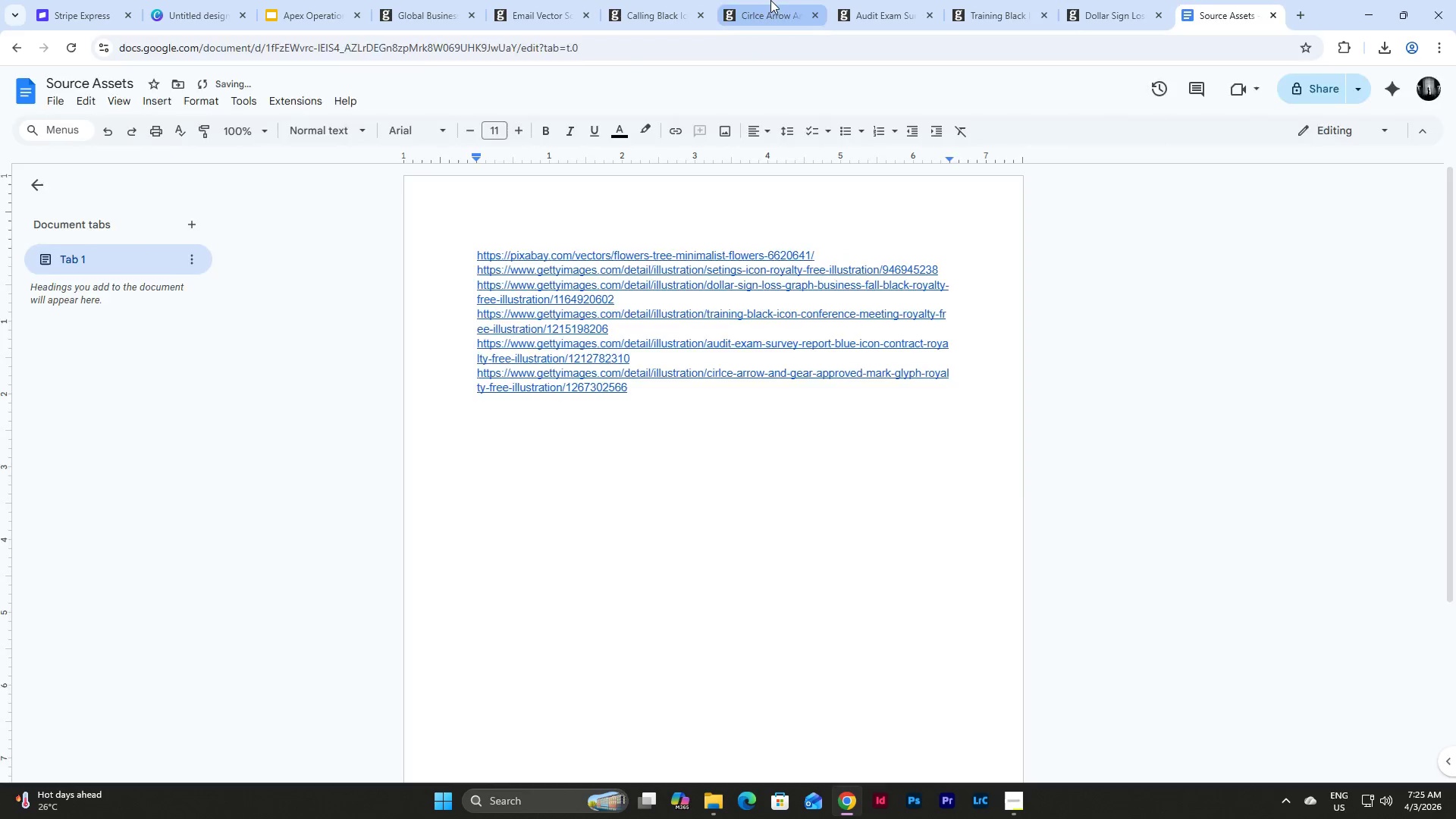 
left_click([634, 0])
 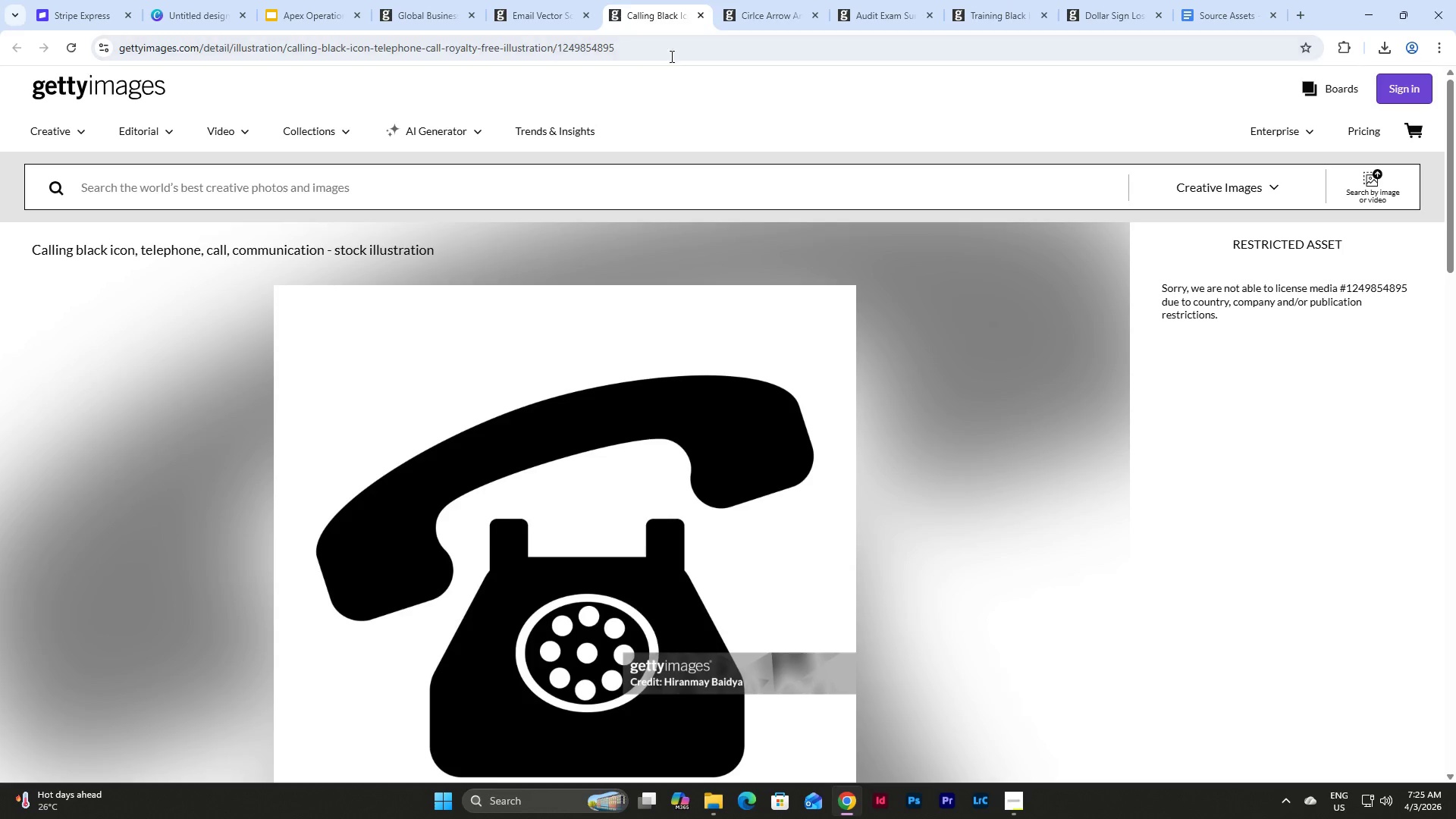 
left_click([667, 46])
 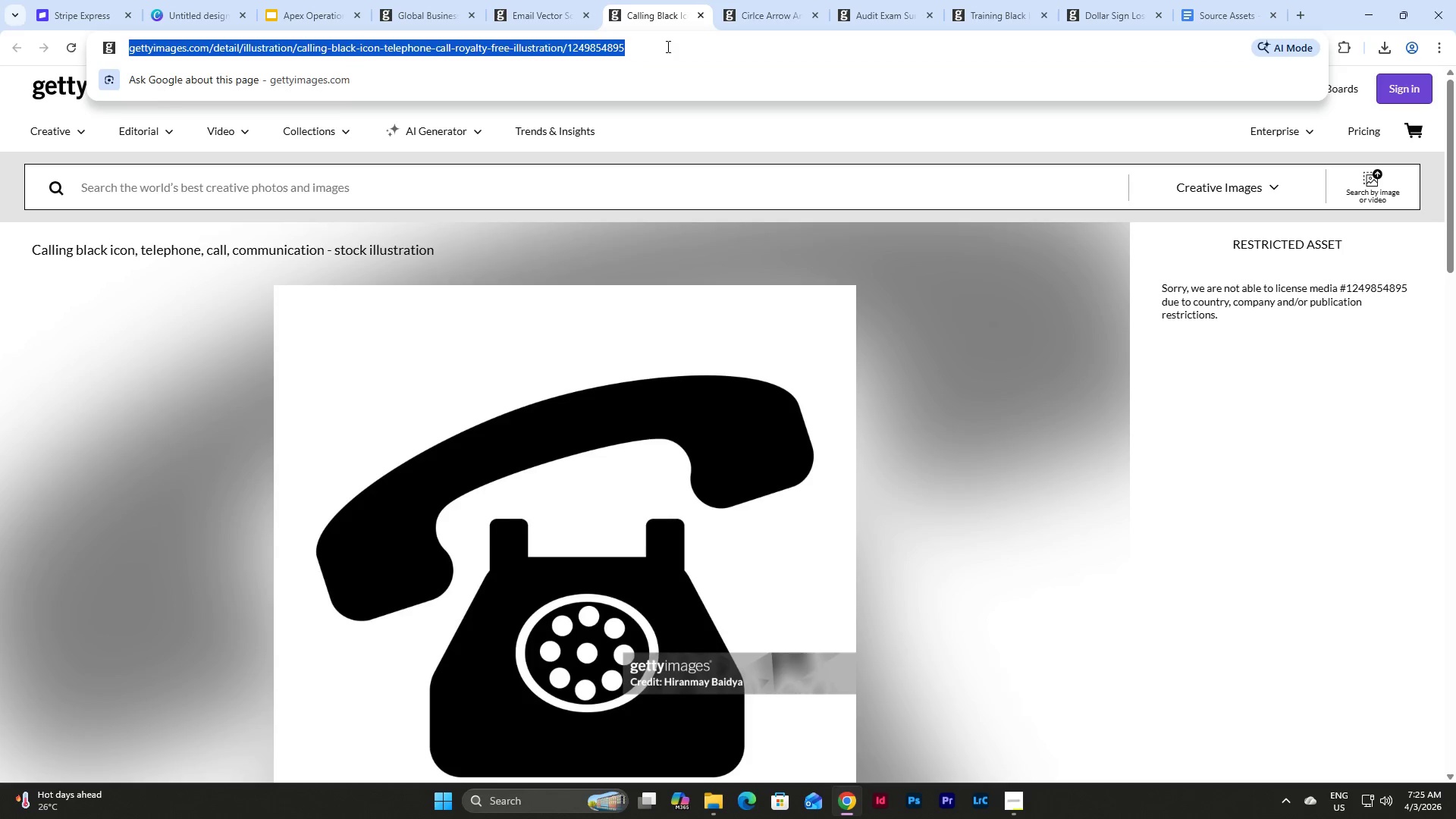 
key(Control+C)
 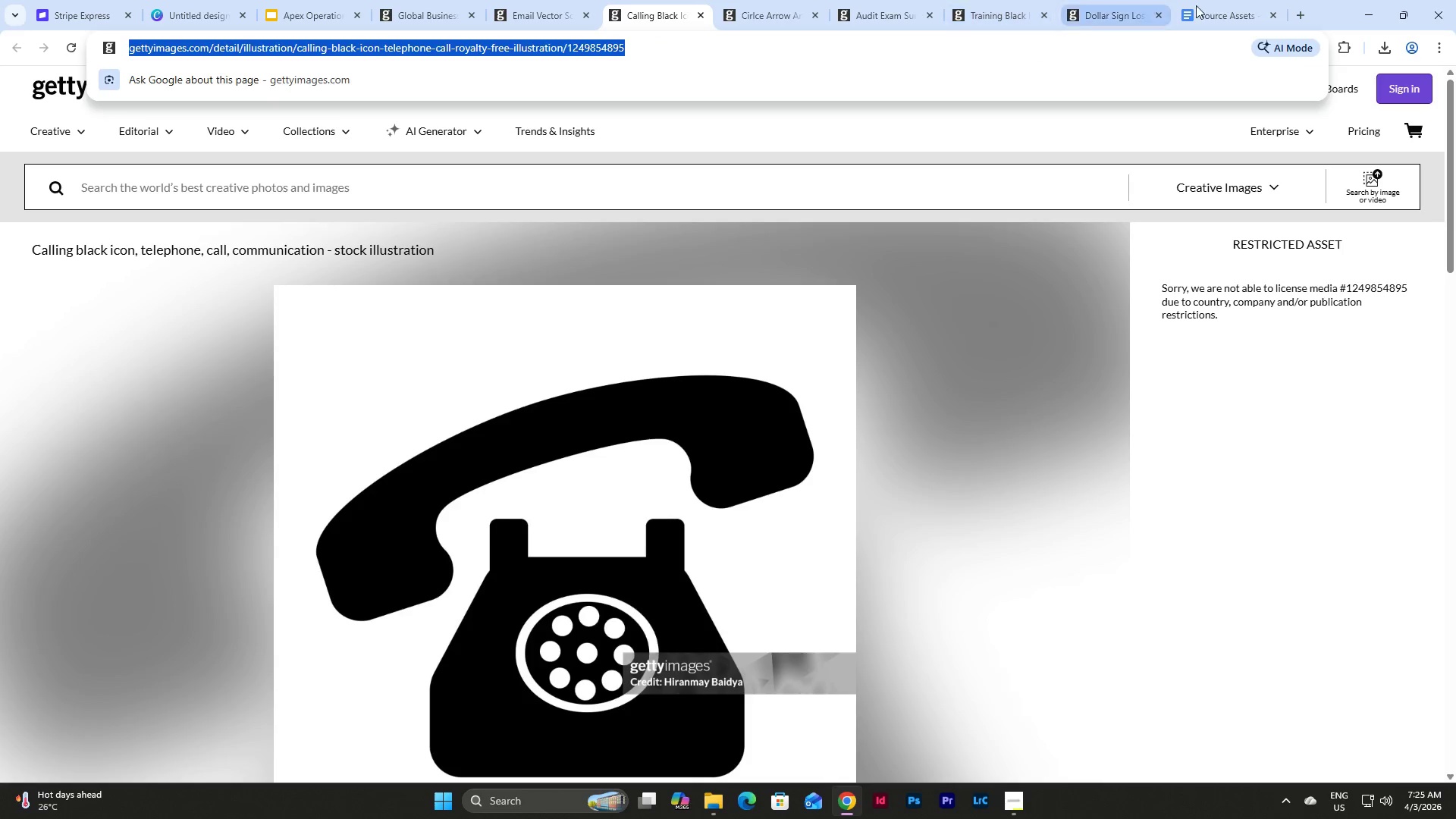 
left_click([1207, 0])
 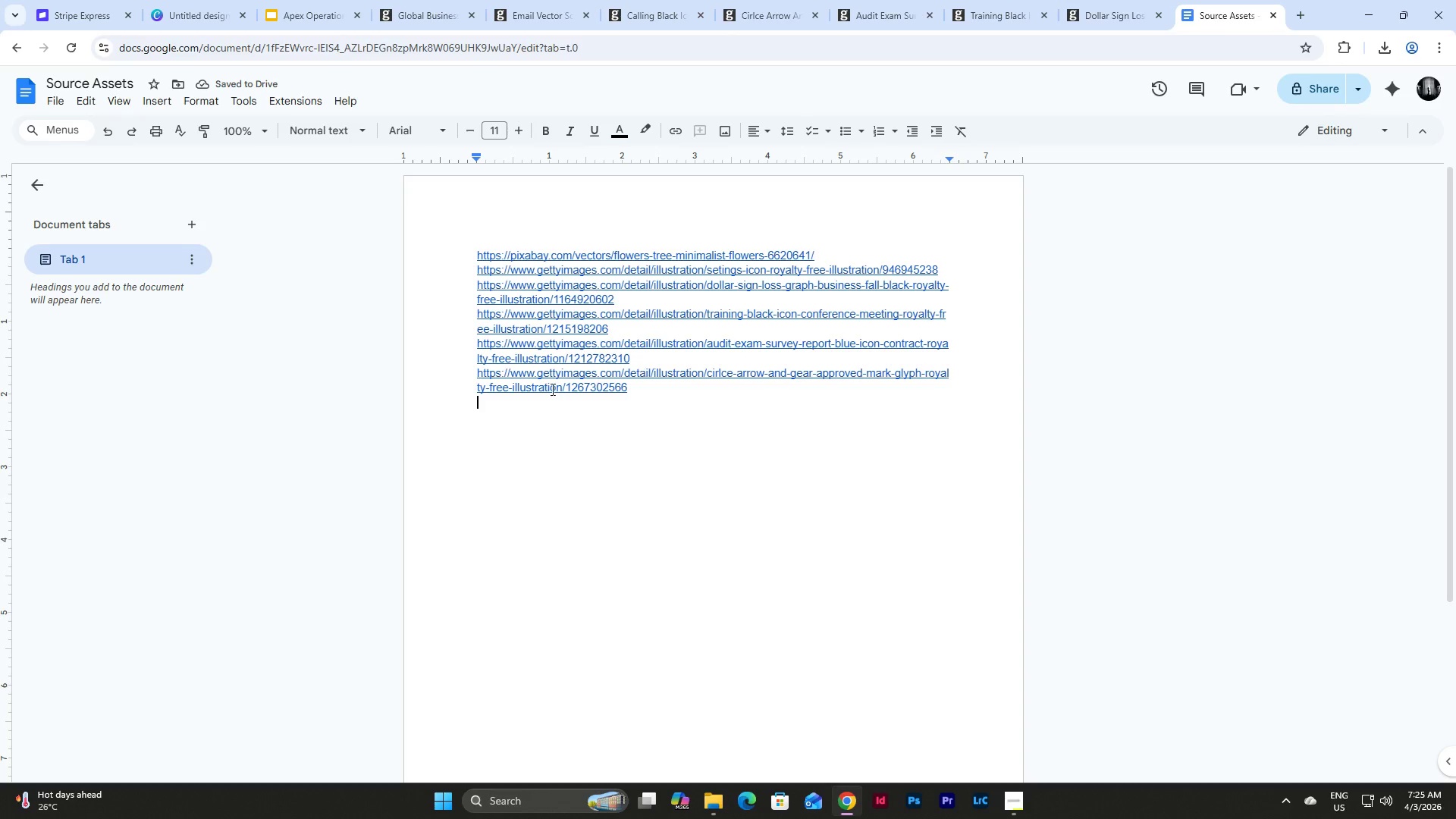 
key(Control+V)
 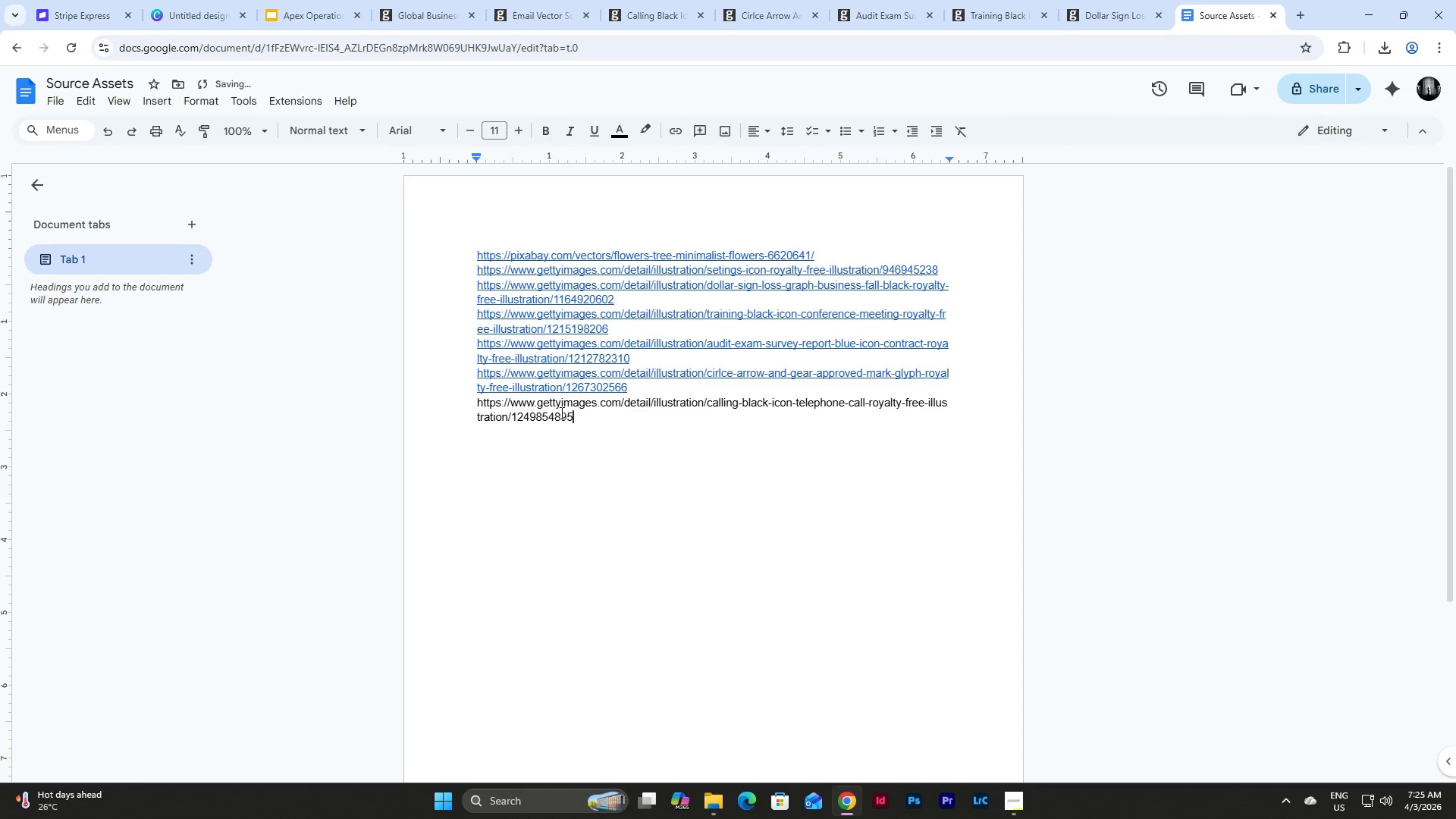 
key(NumpadEnter)
 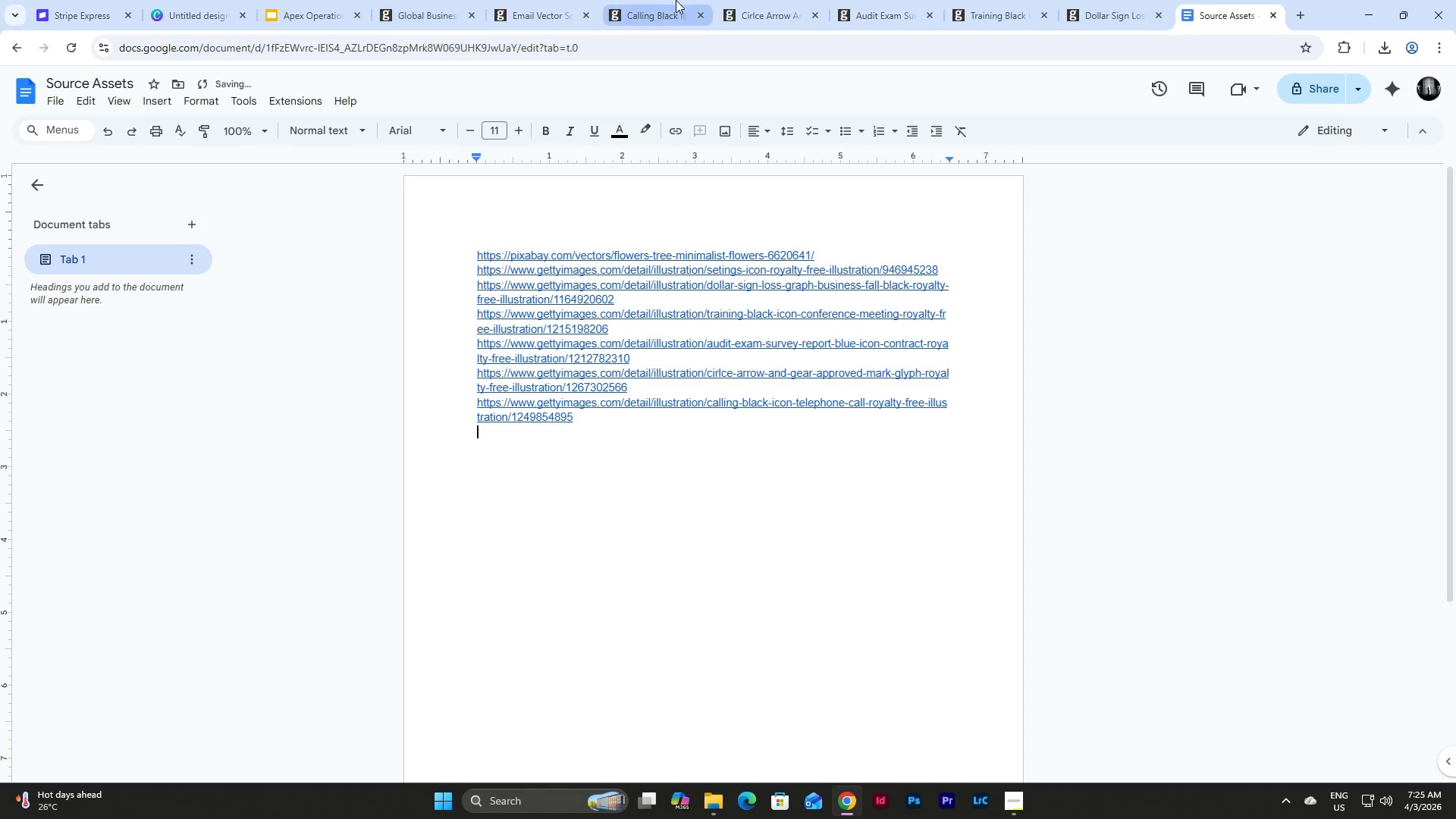 
left_click([536, 0])
 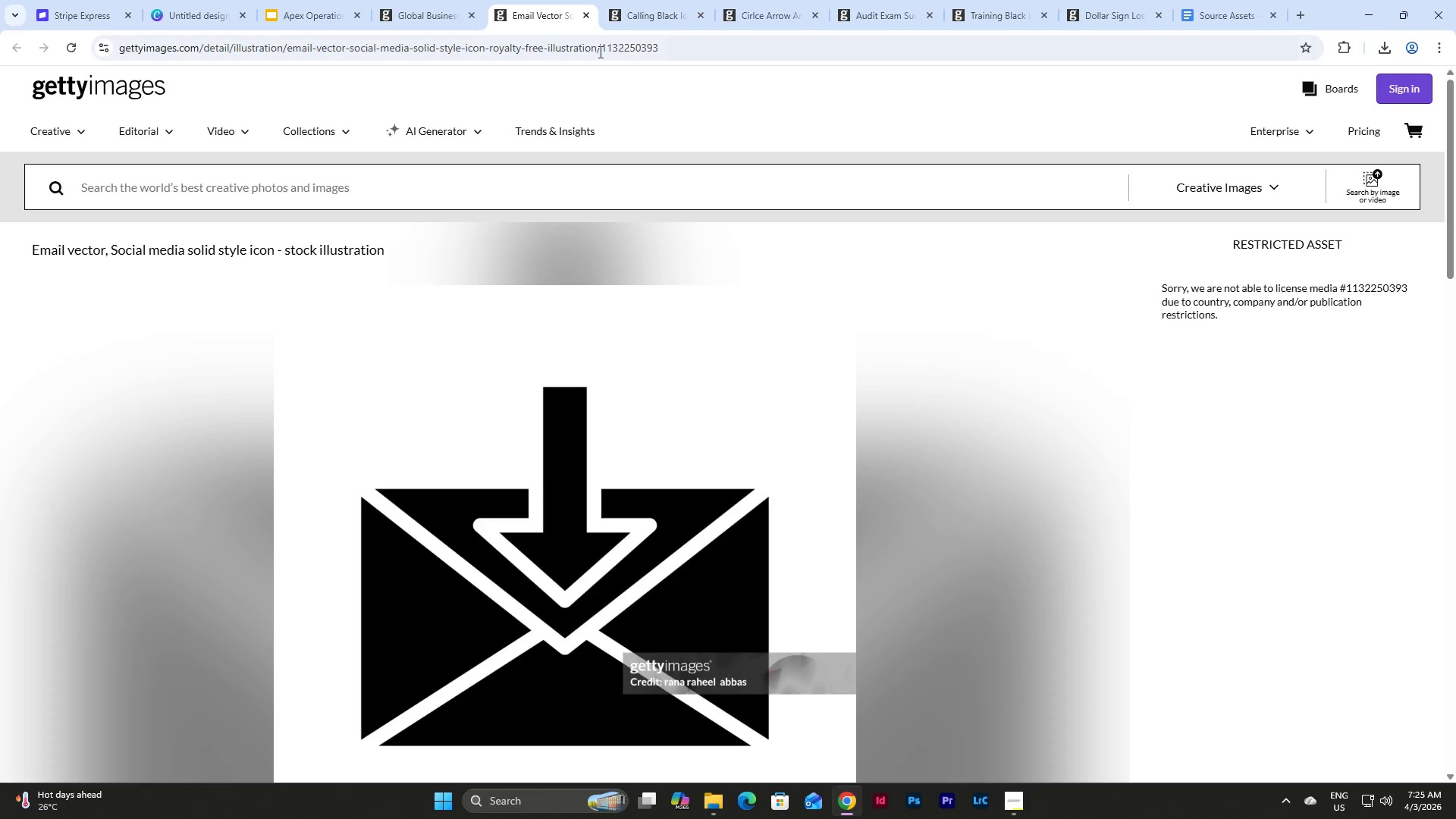 
left_click([641, 43])
 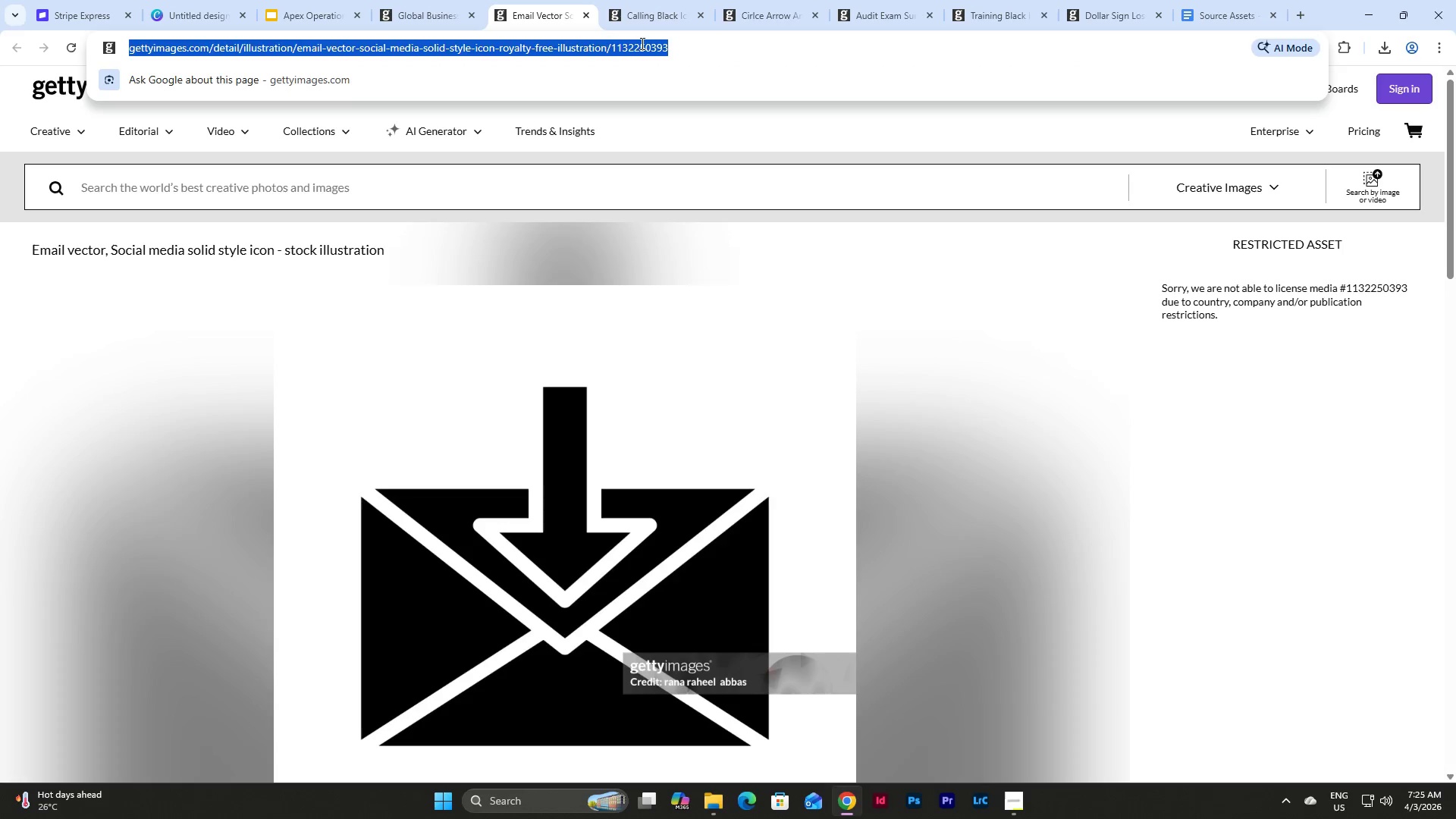 
key(Control+C)
 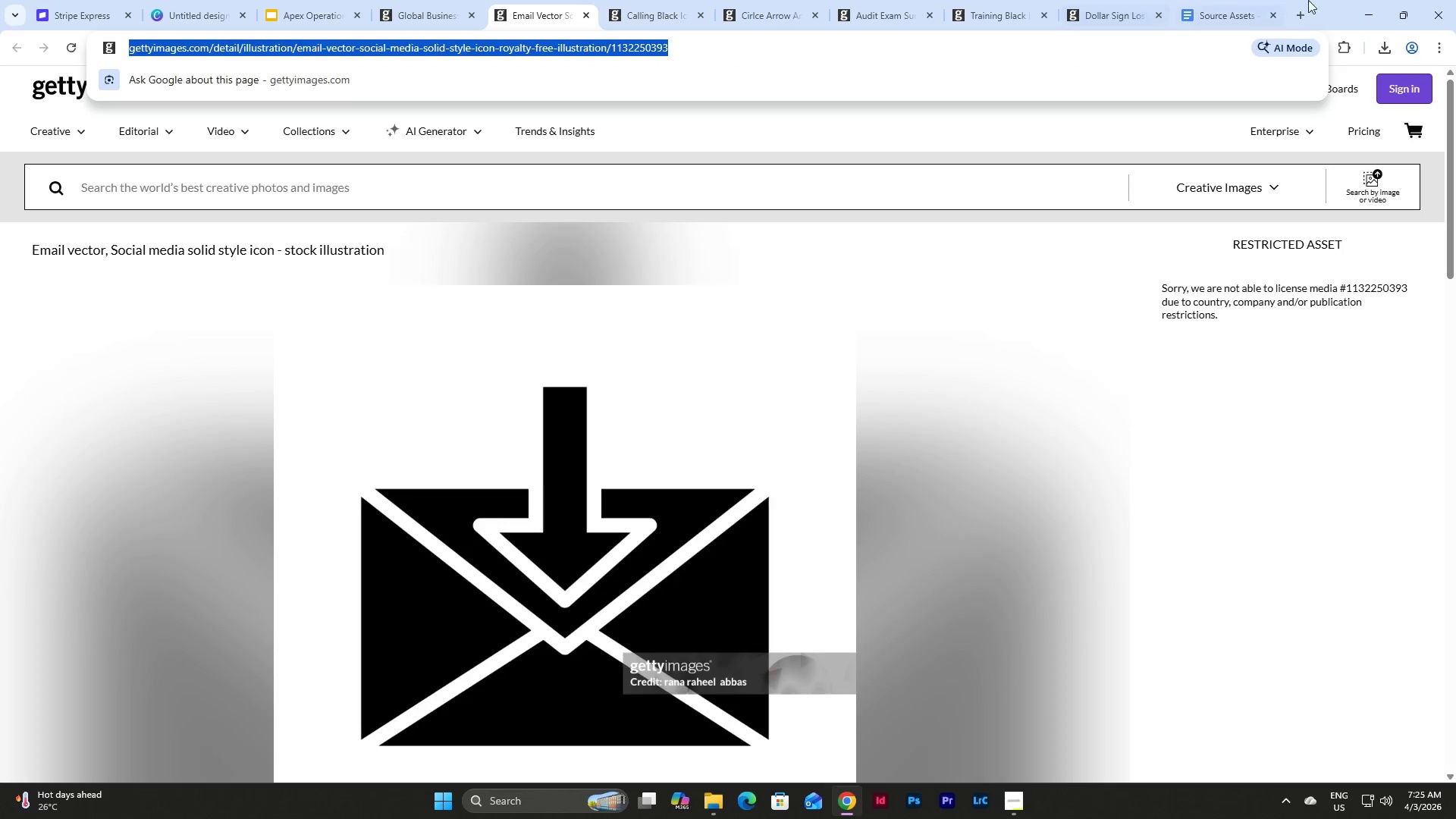 
left_click([1217, 0])
 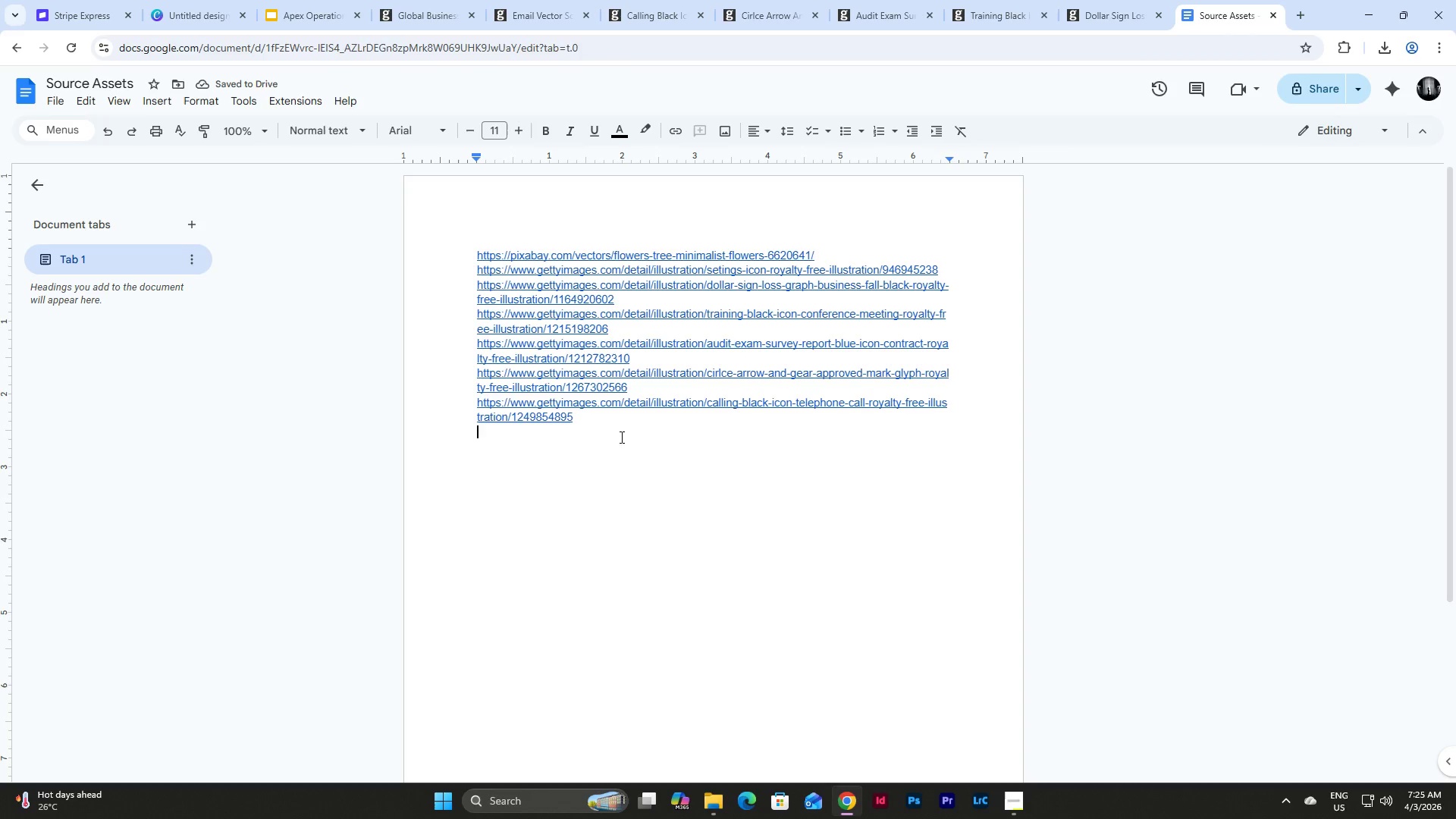 
key(Control+V)
 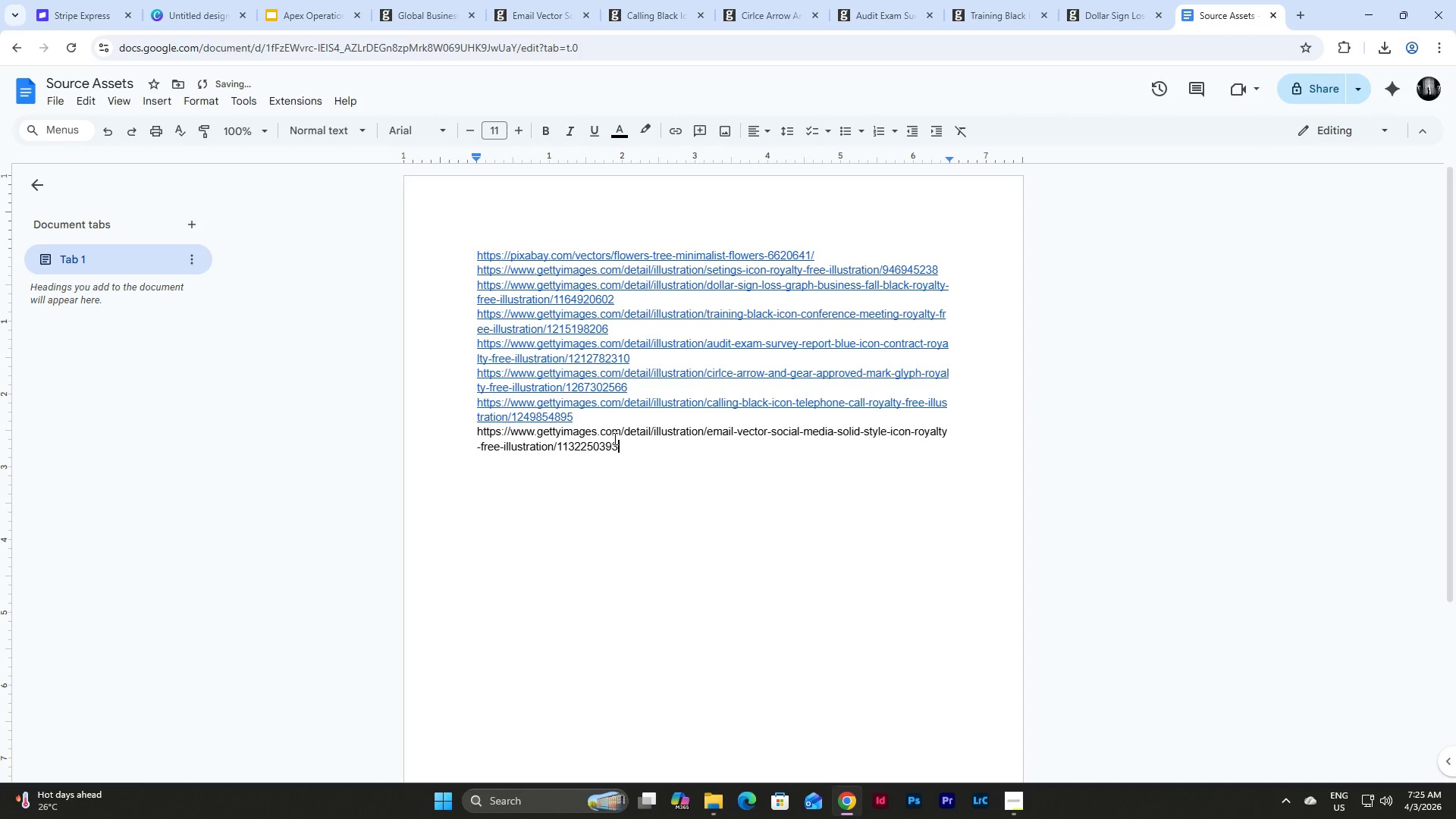 
key(NumpadEnter)
 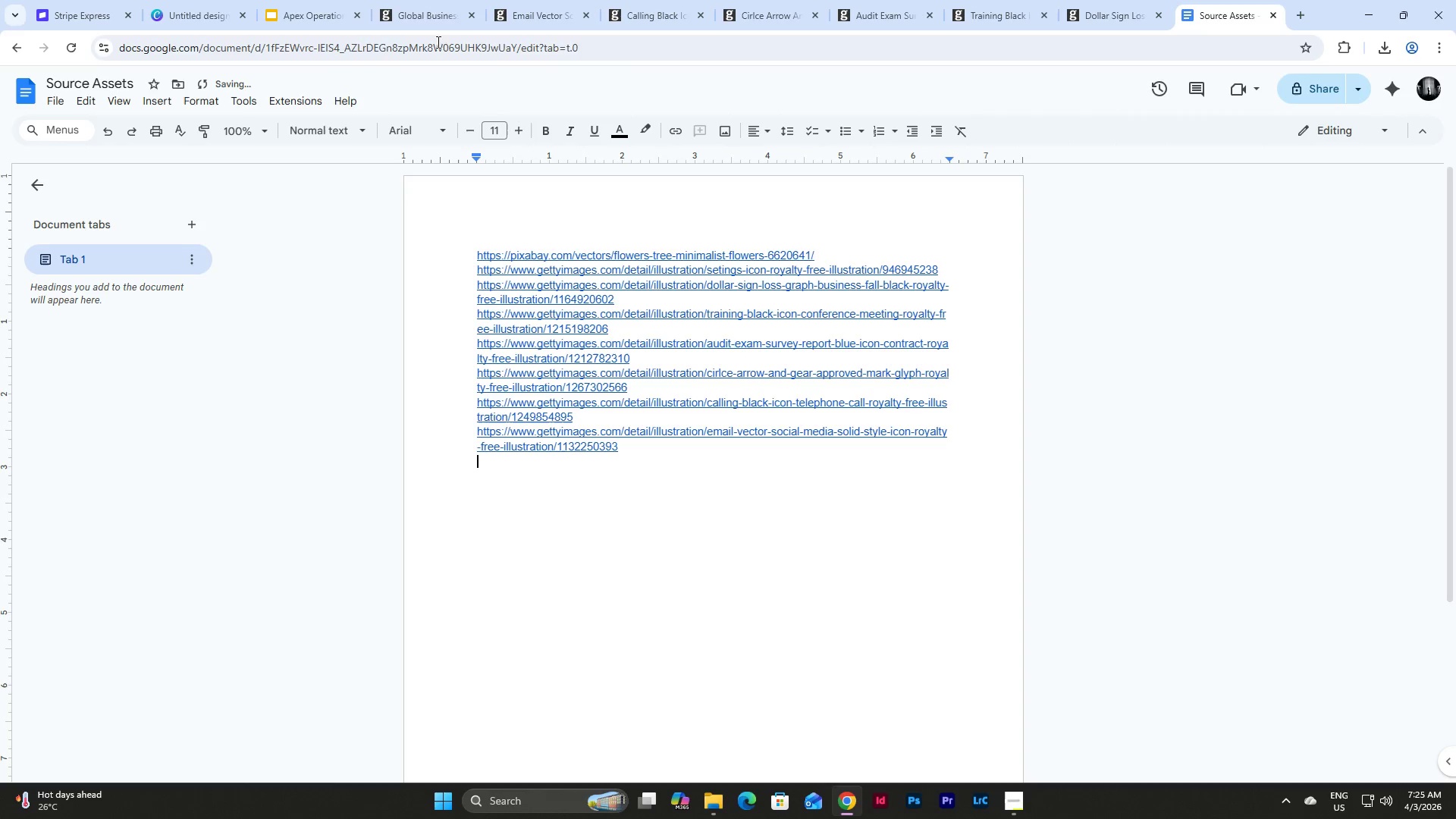 
left_click([433, 2])
 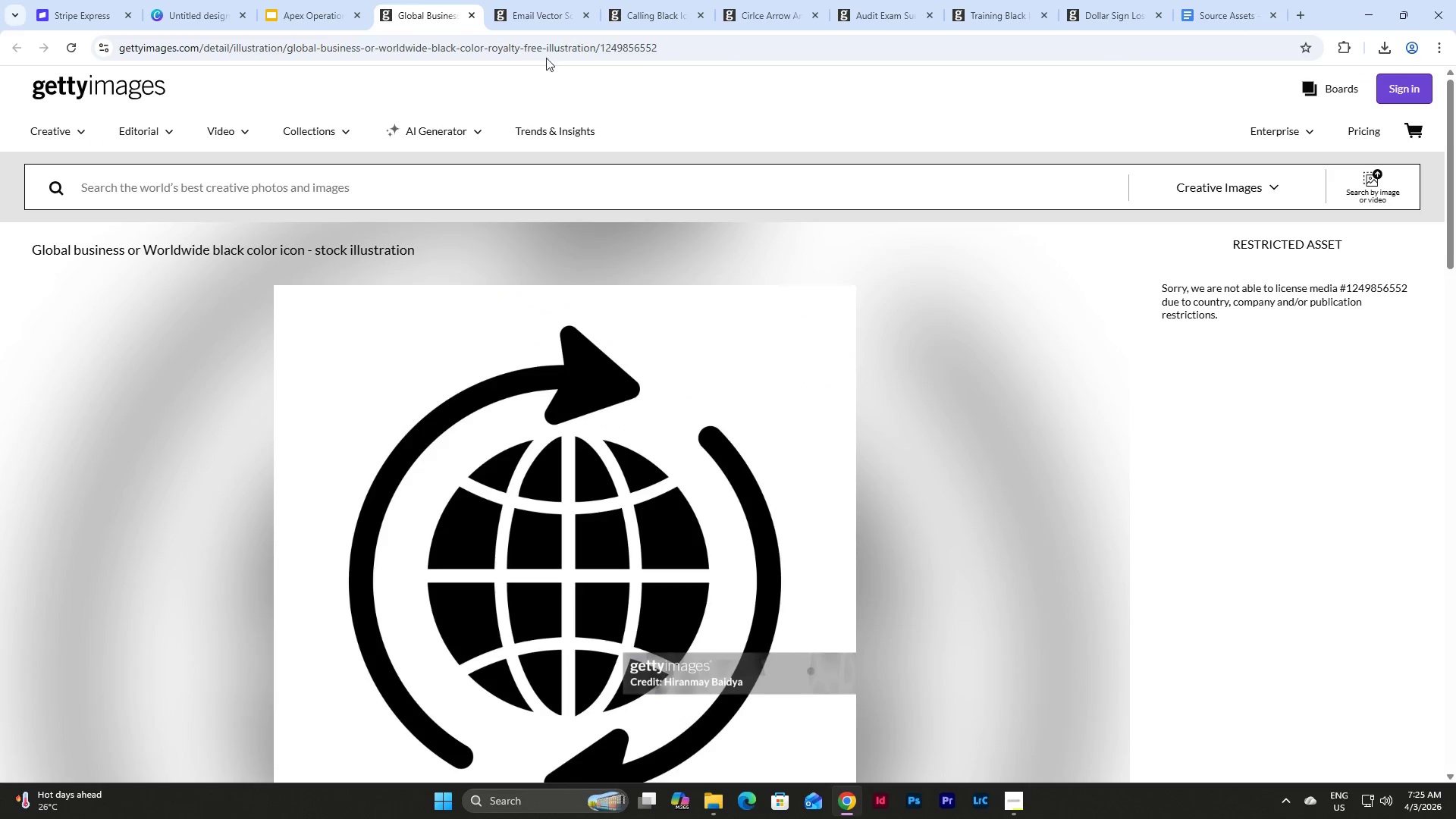 
left_click([551, 51])
 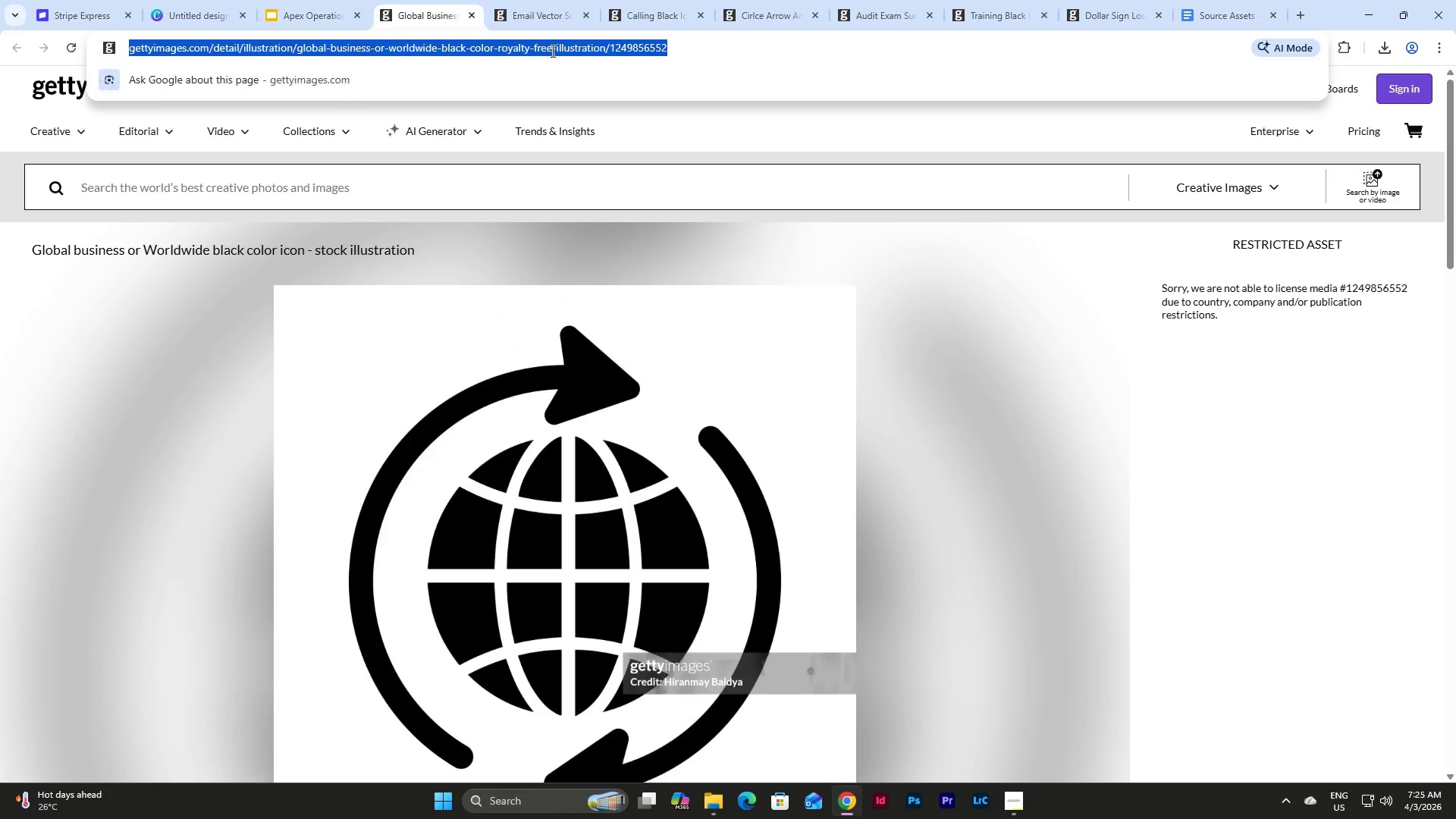 
key(Control+C)
 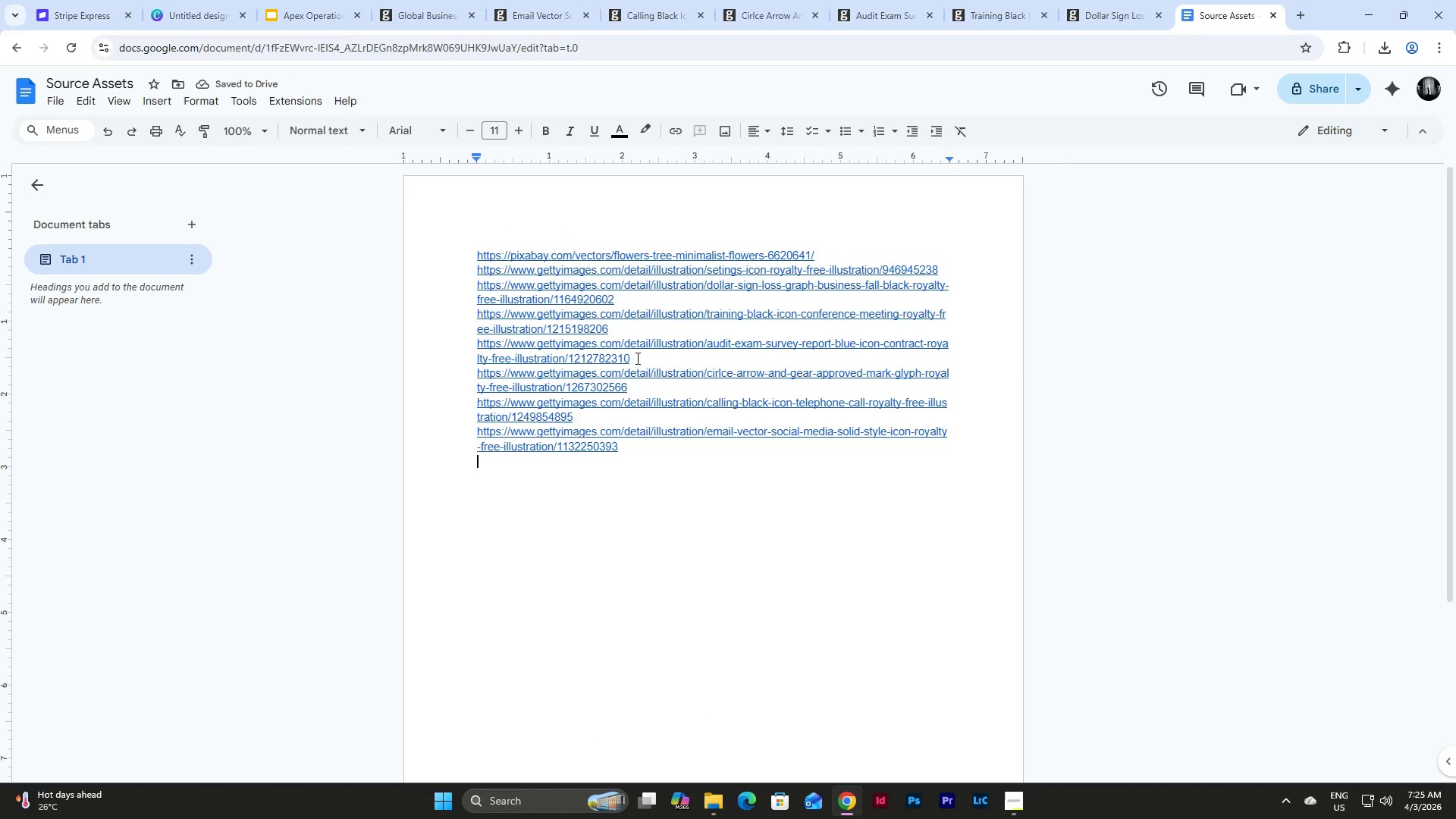 
key(Control+V)
 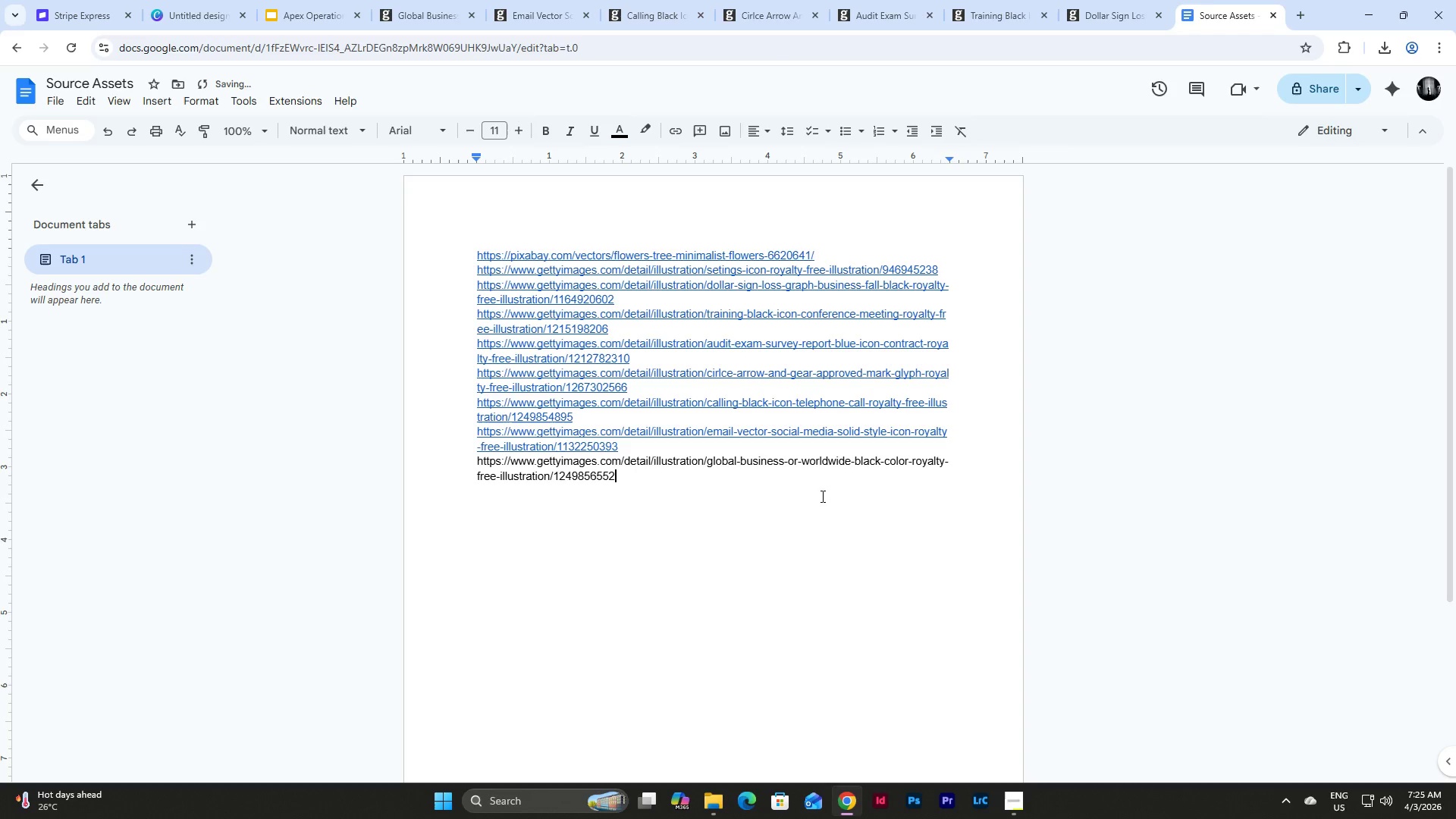 
key(NumpadEnter)
 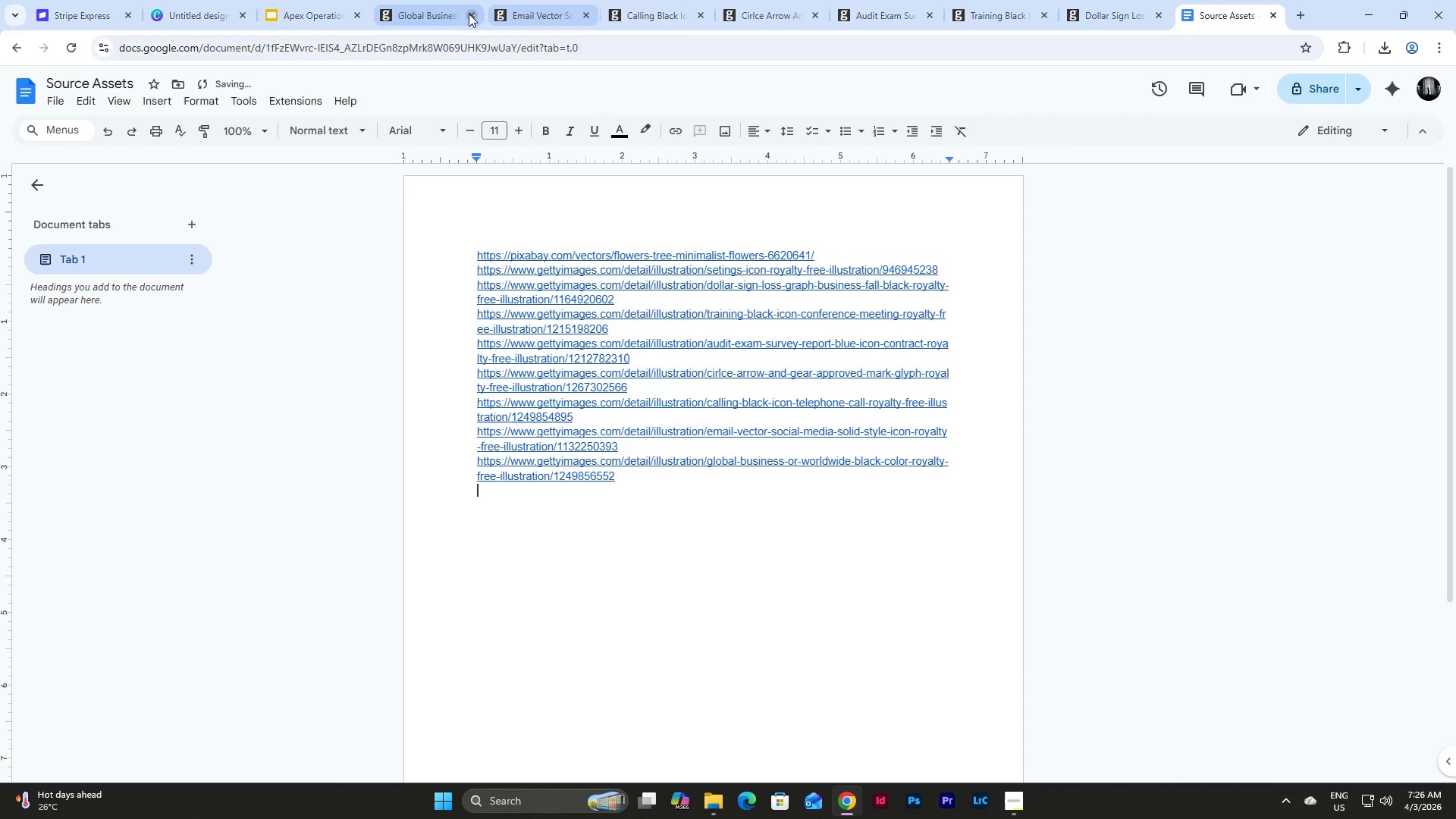 
left_click([472, 14])
 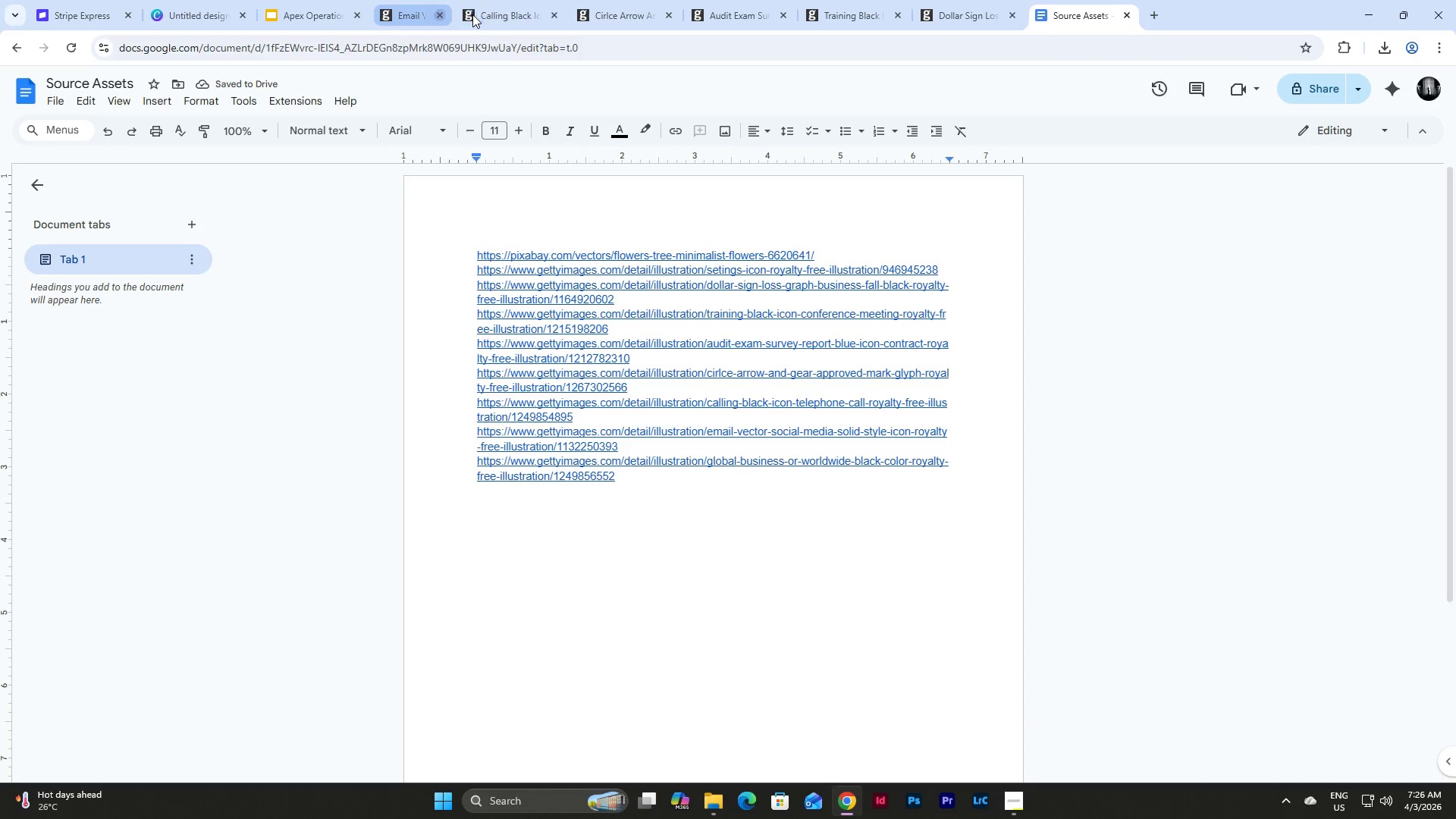 
double_click([472, 14])
 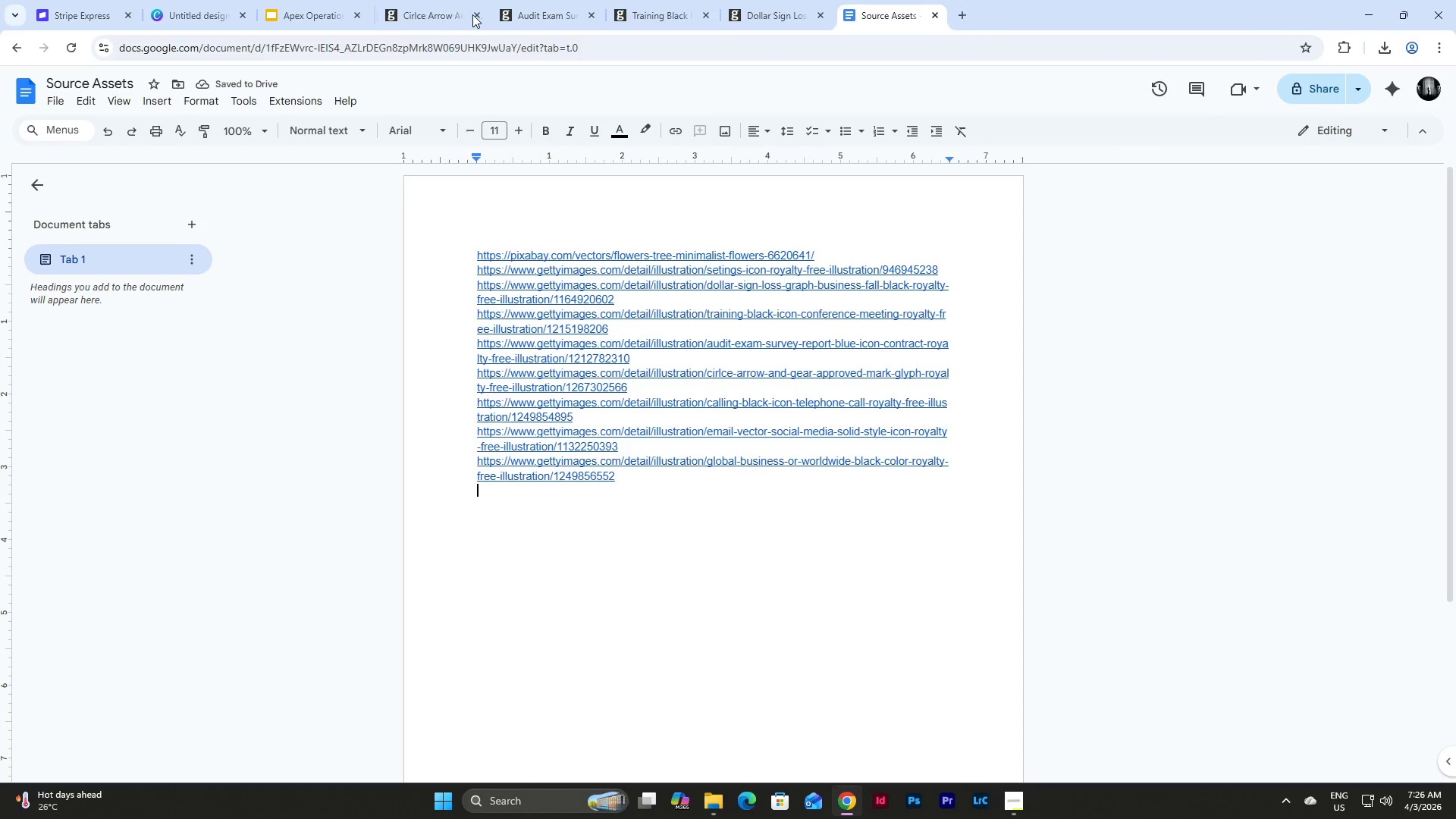 
triple_click([472, 14])
 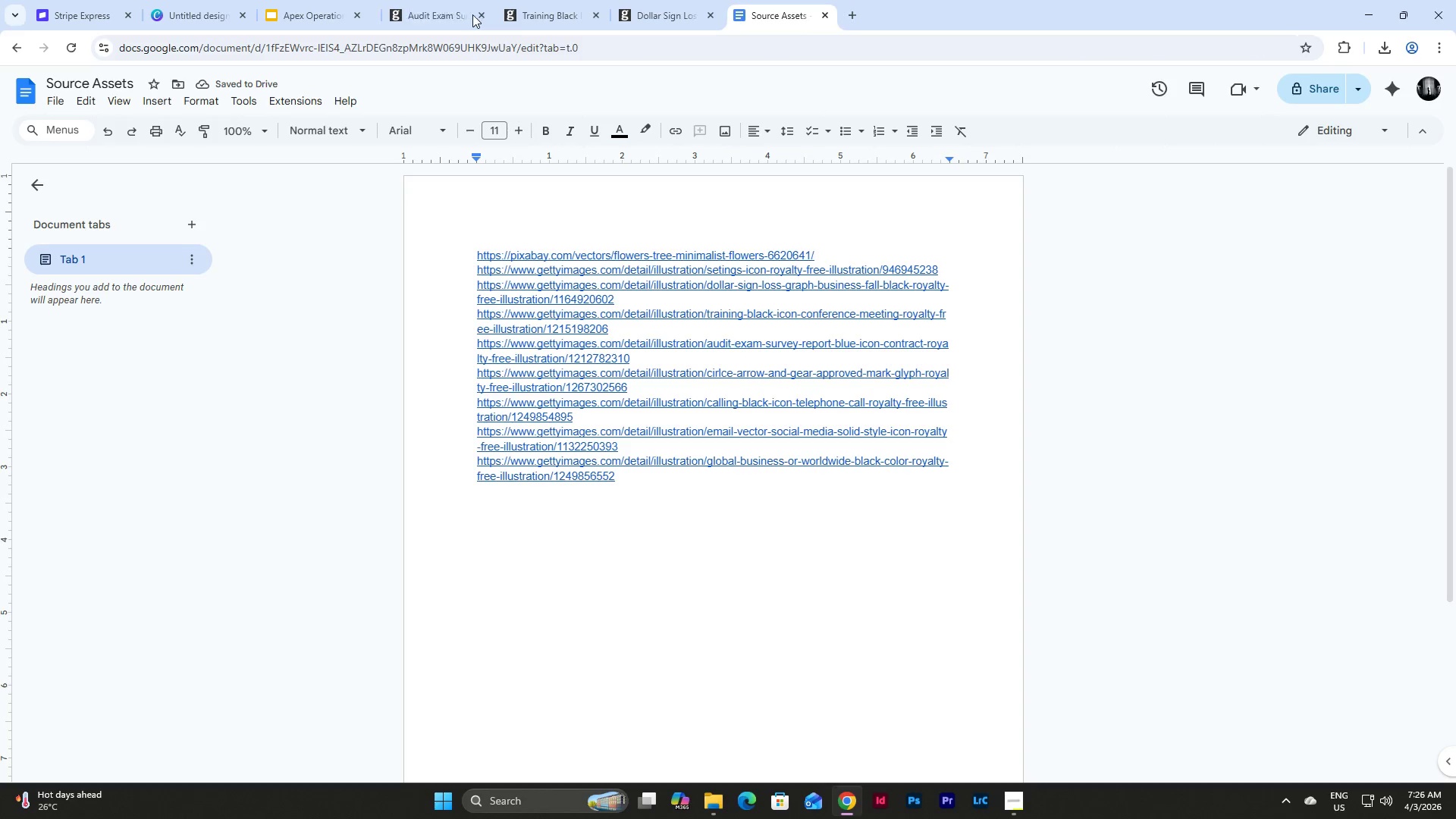 
triple_click([472, 14])
 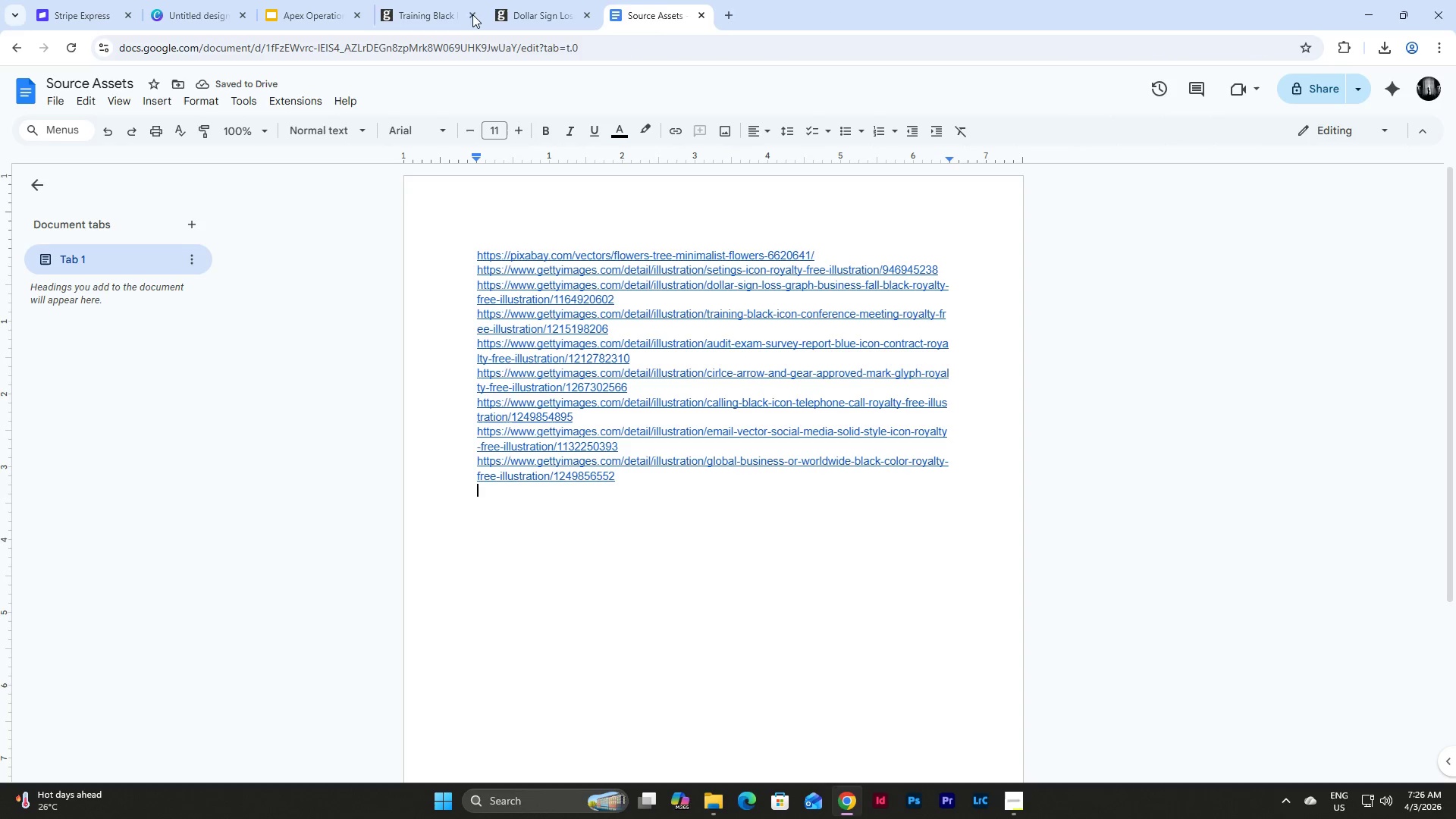 
left_click([472, 14])
 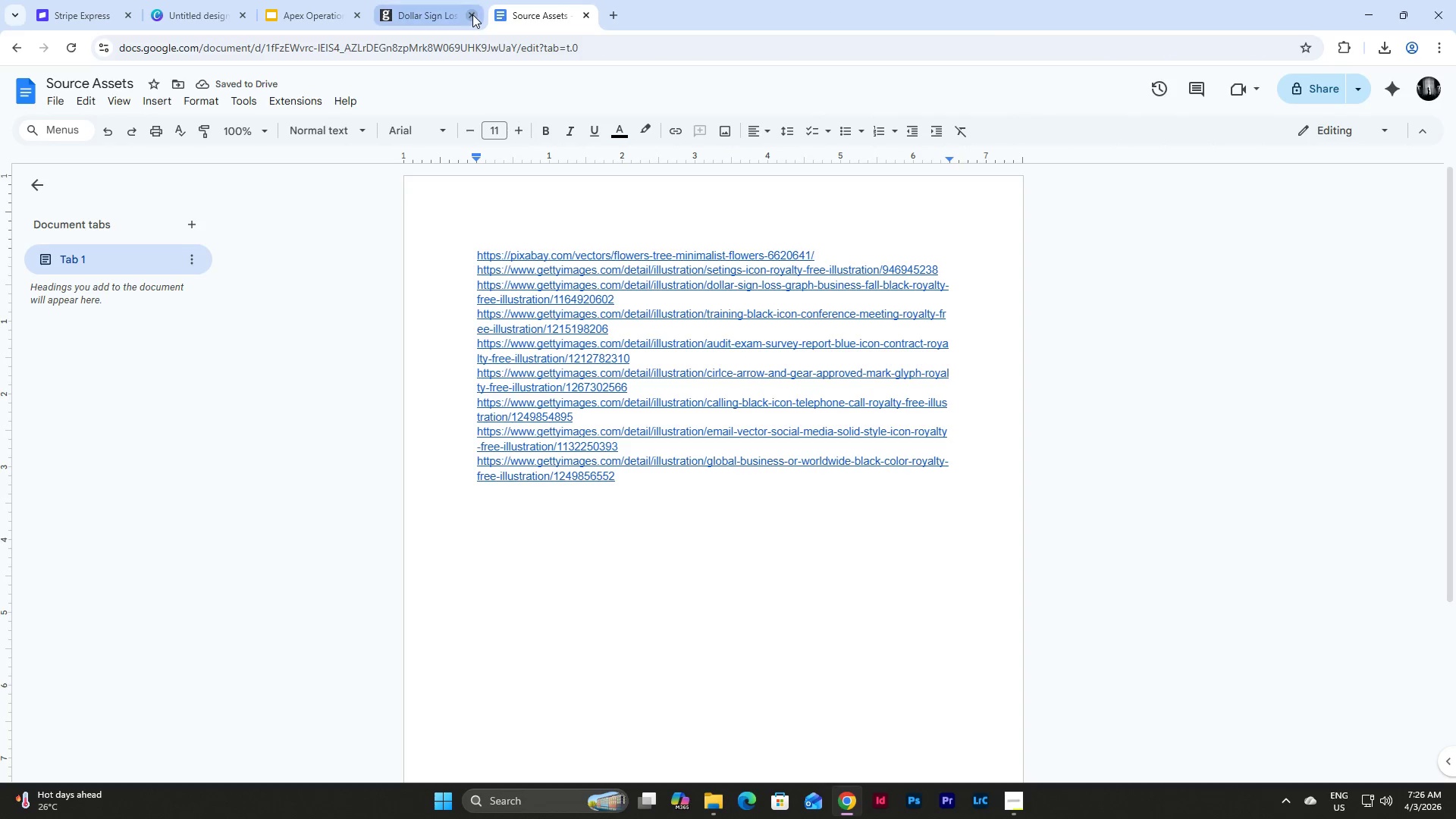 
left_click([472, 14])
 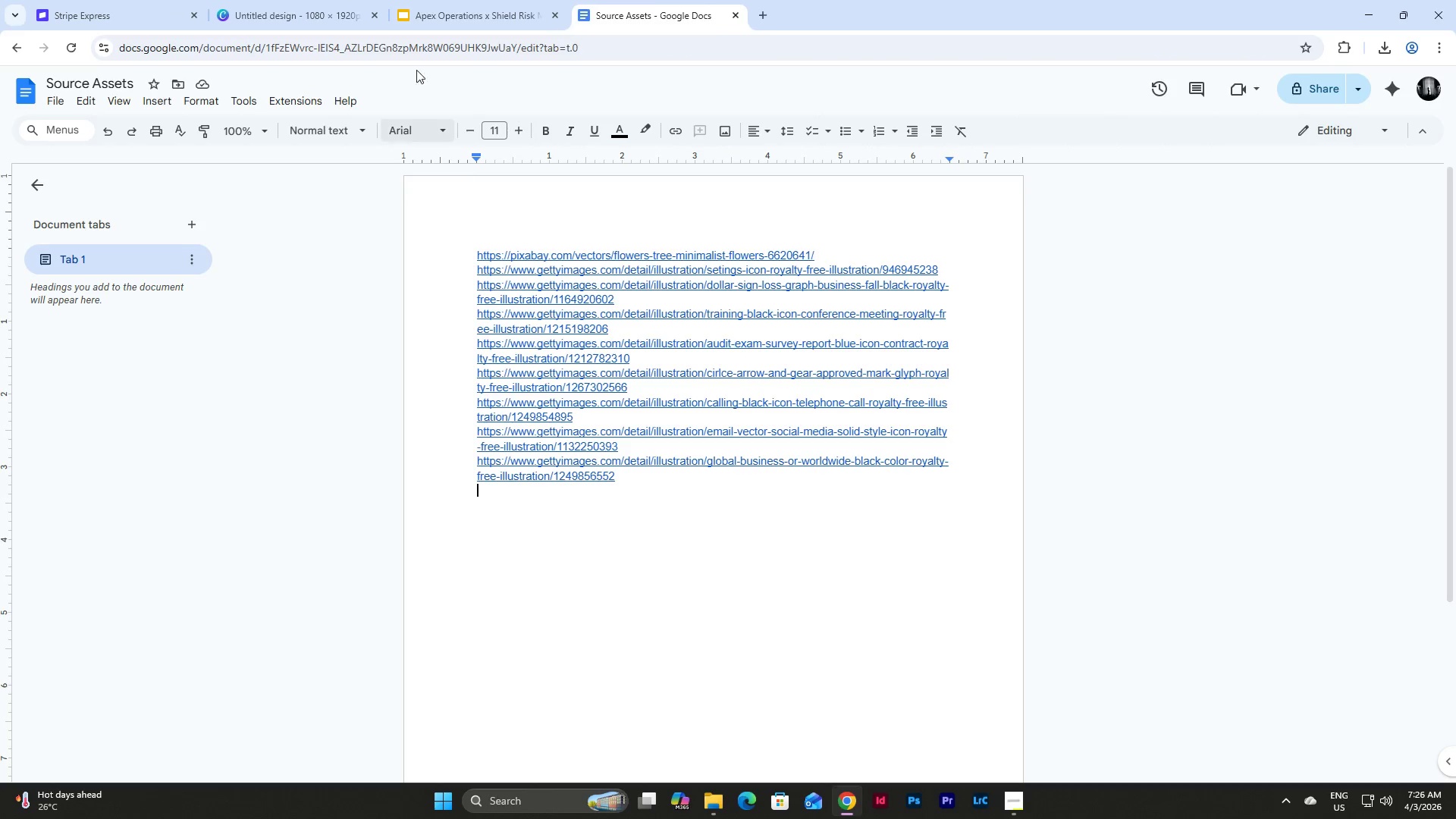 
left_click([517, 0])
 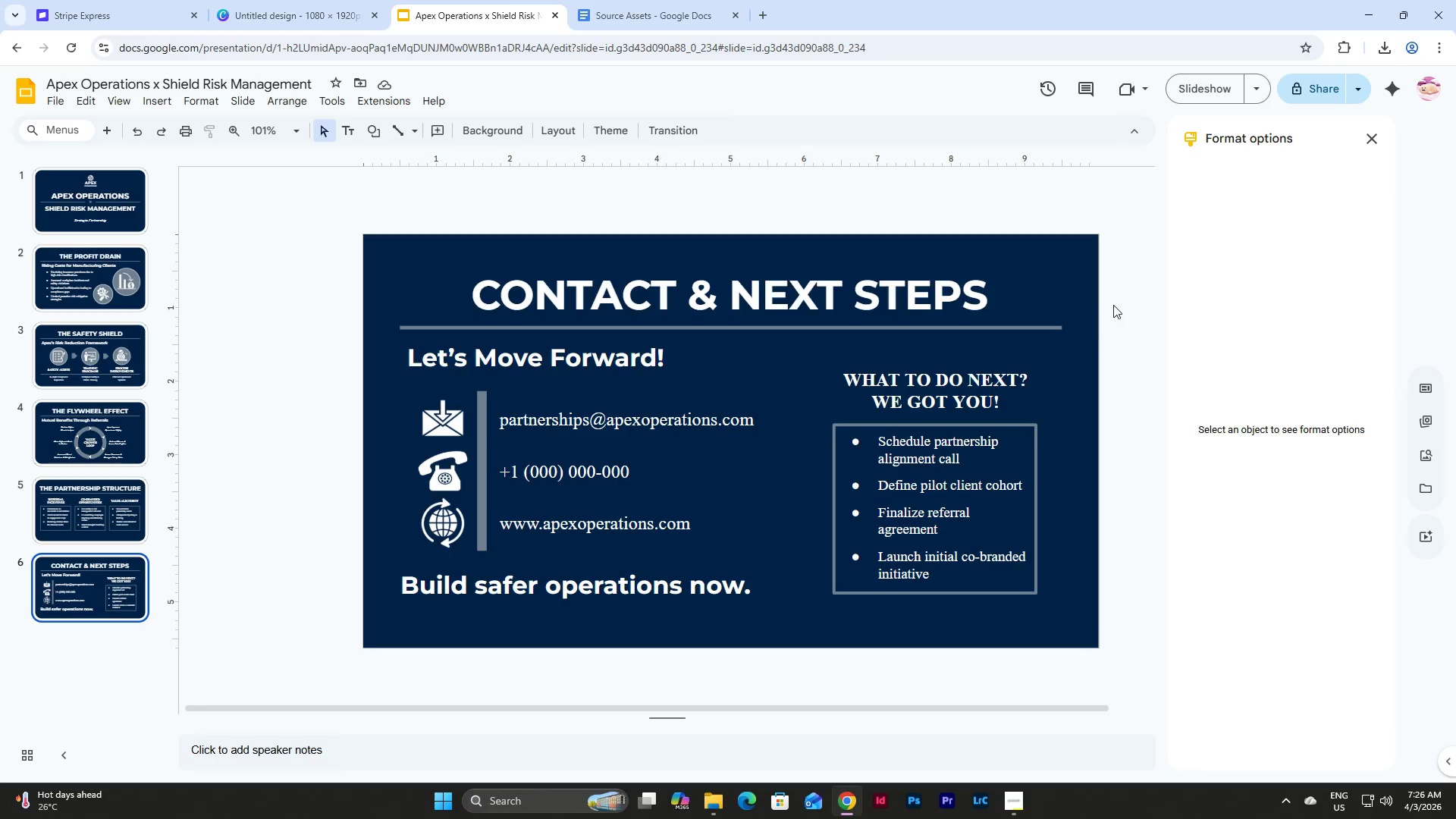 
left_click([1121, 292])
 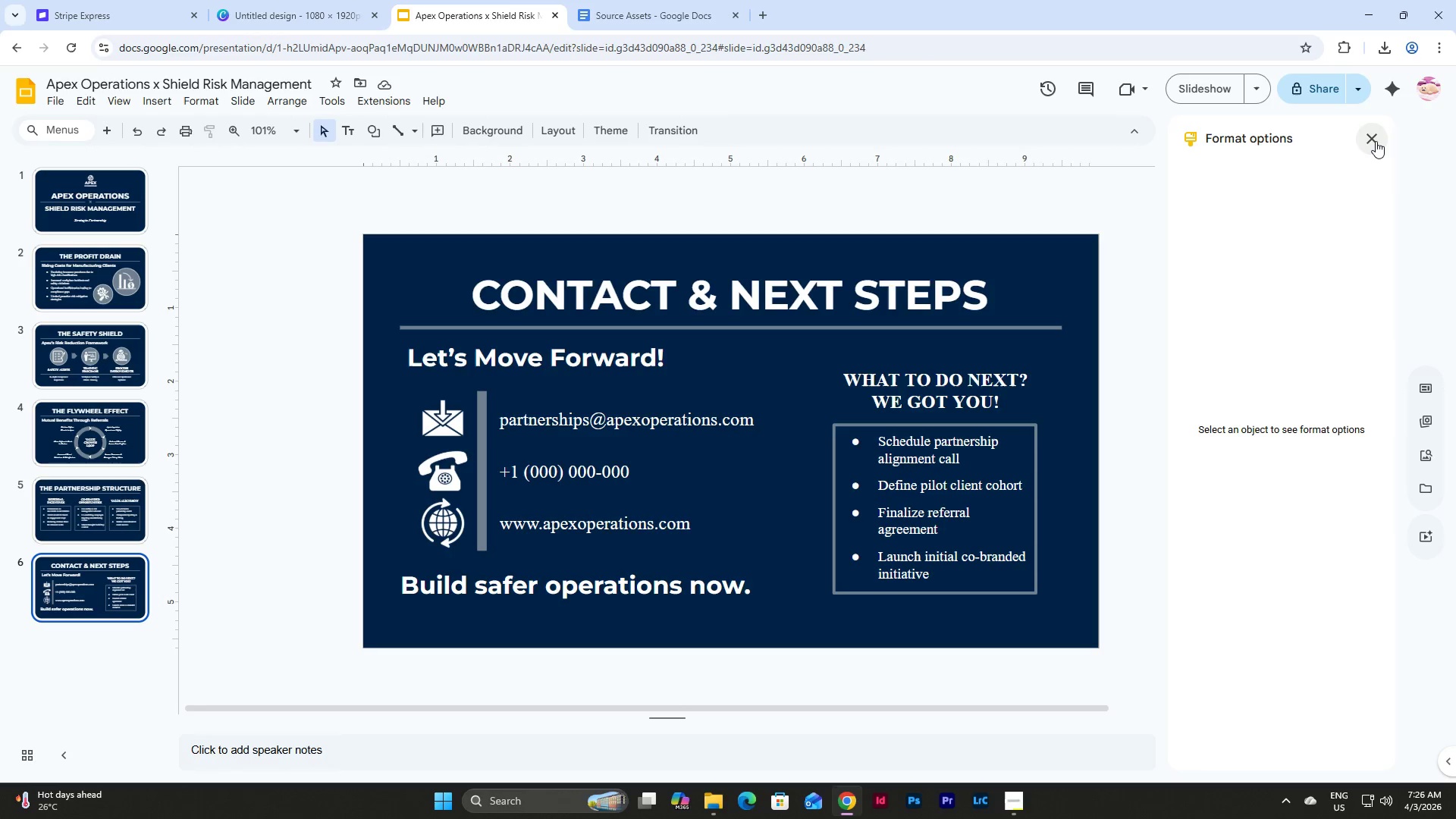 
left_click([1376, 141])
 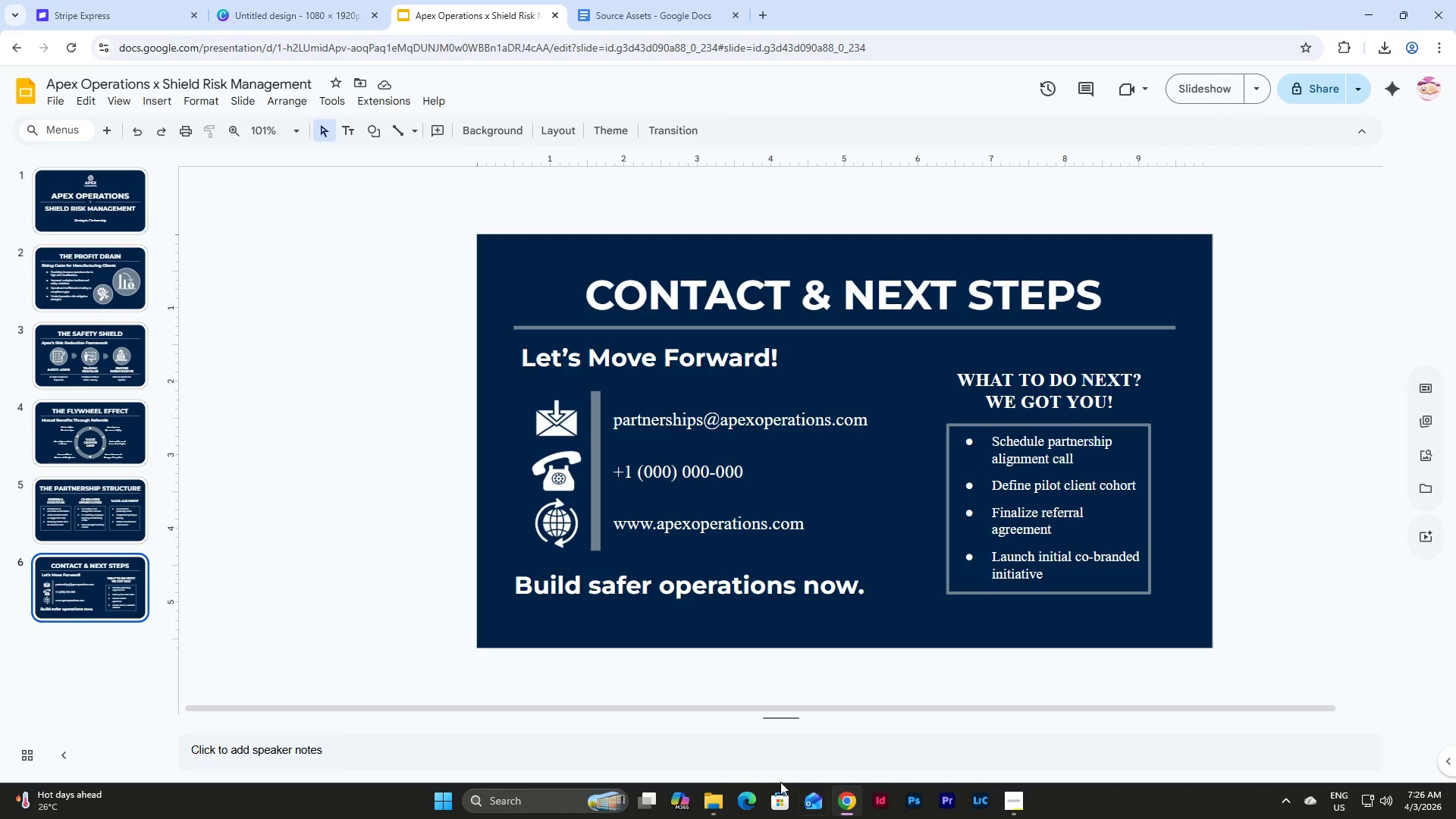 
left_click([719, 792])
 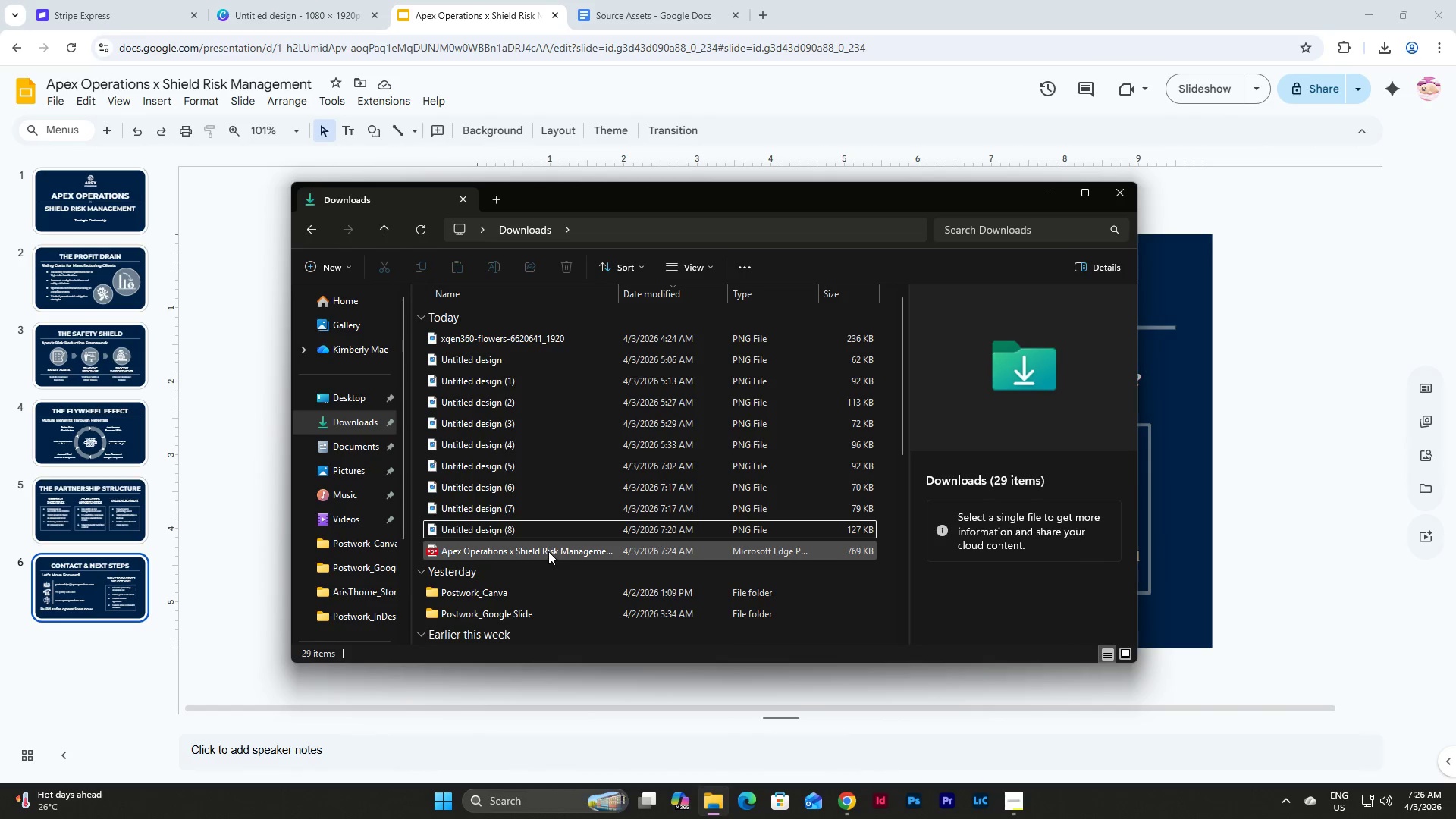 
double_click([548, 551])
 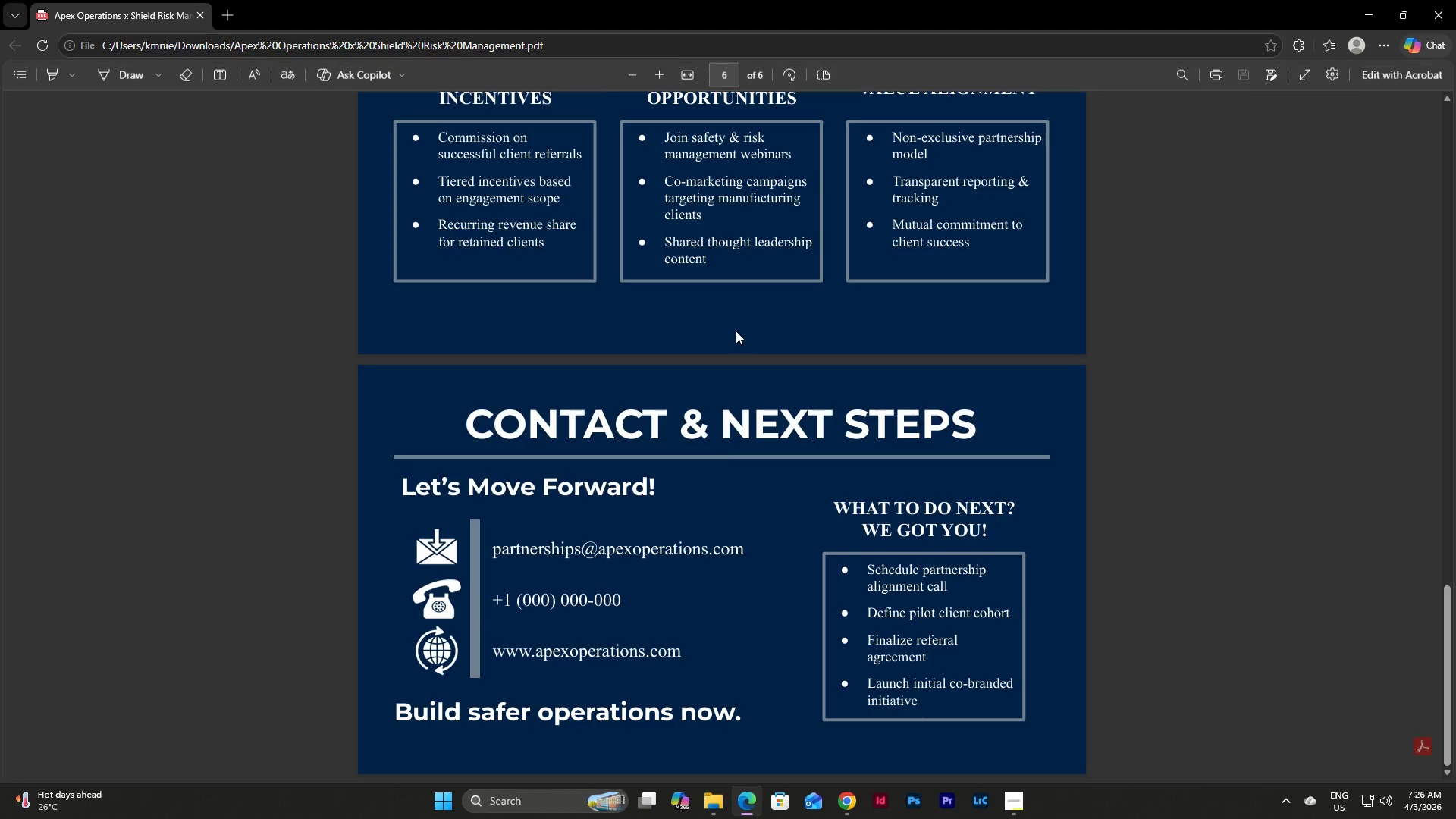 
scroll: coordinate [705, 402], scroll_direction: up, amount: 4.0
 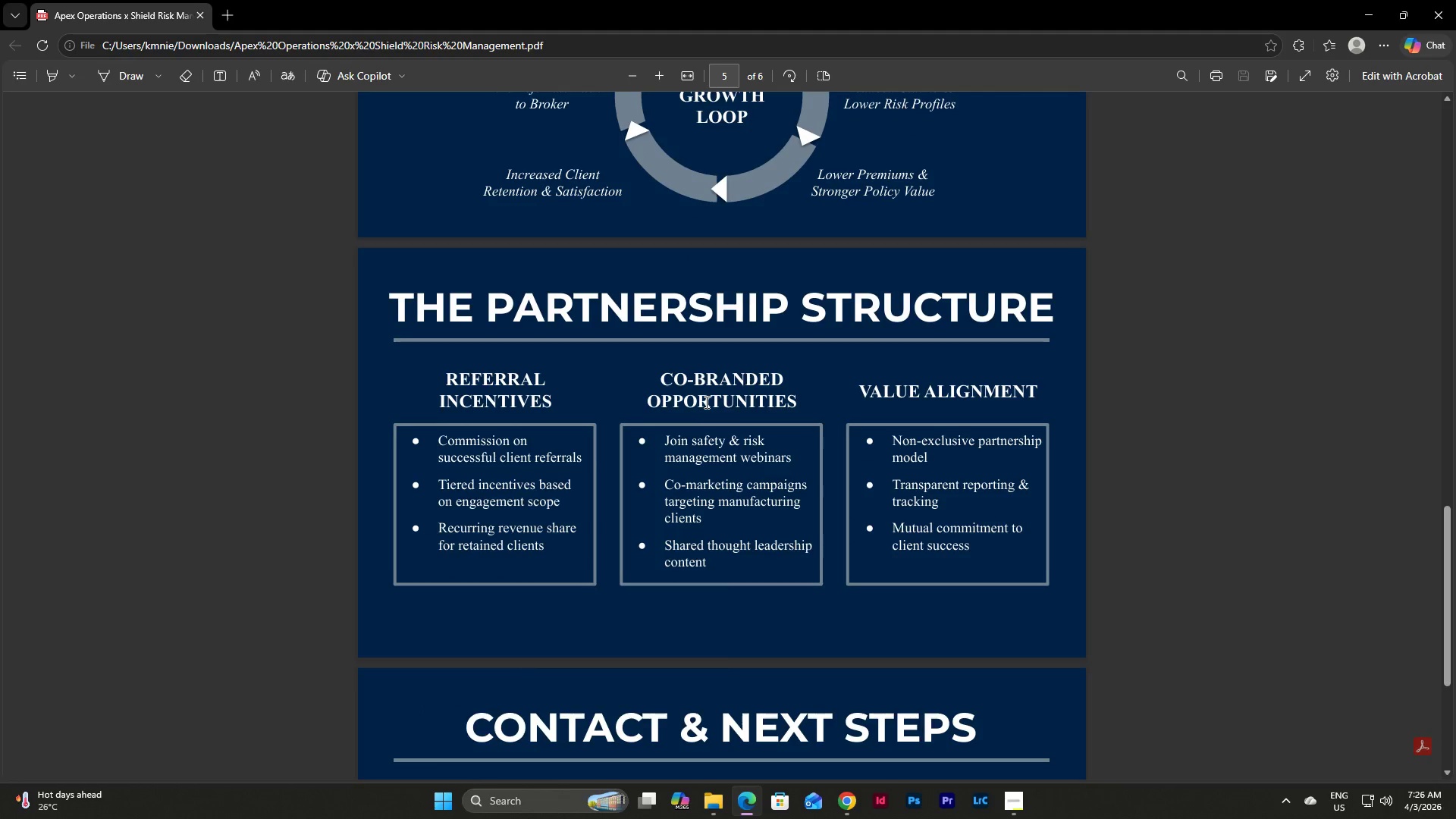 
scroll: coordinate [1108, 516], scroll_direction: down, amount: 21.0
 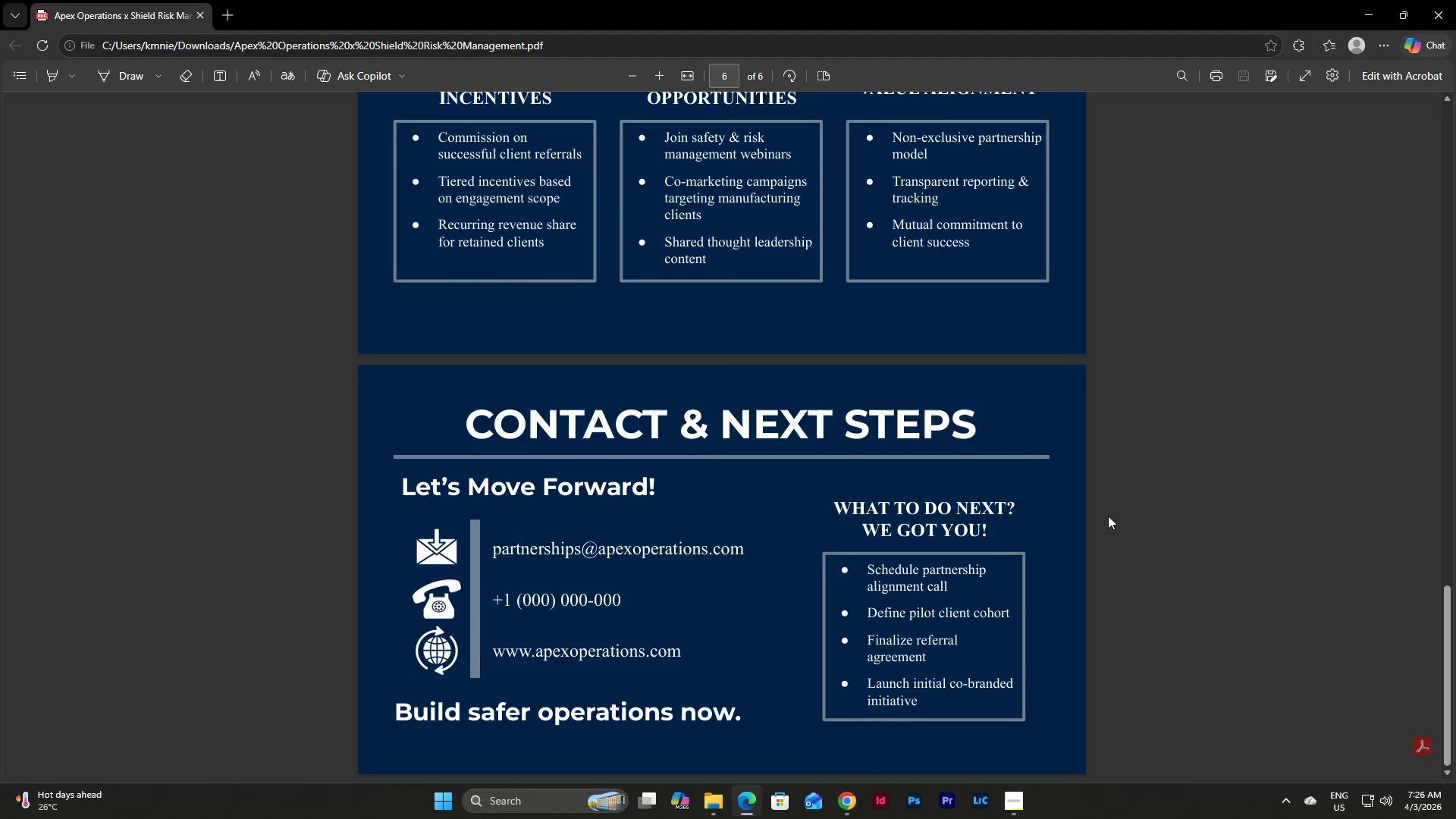 
scroll: coordinate [1108, 516], scroll_direction: up, amount: 32.0
 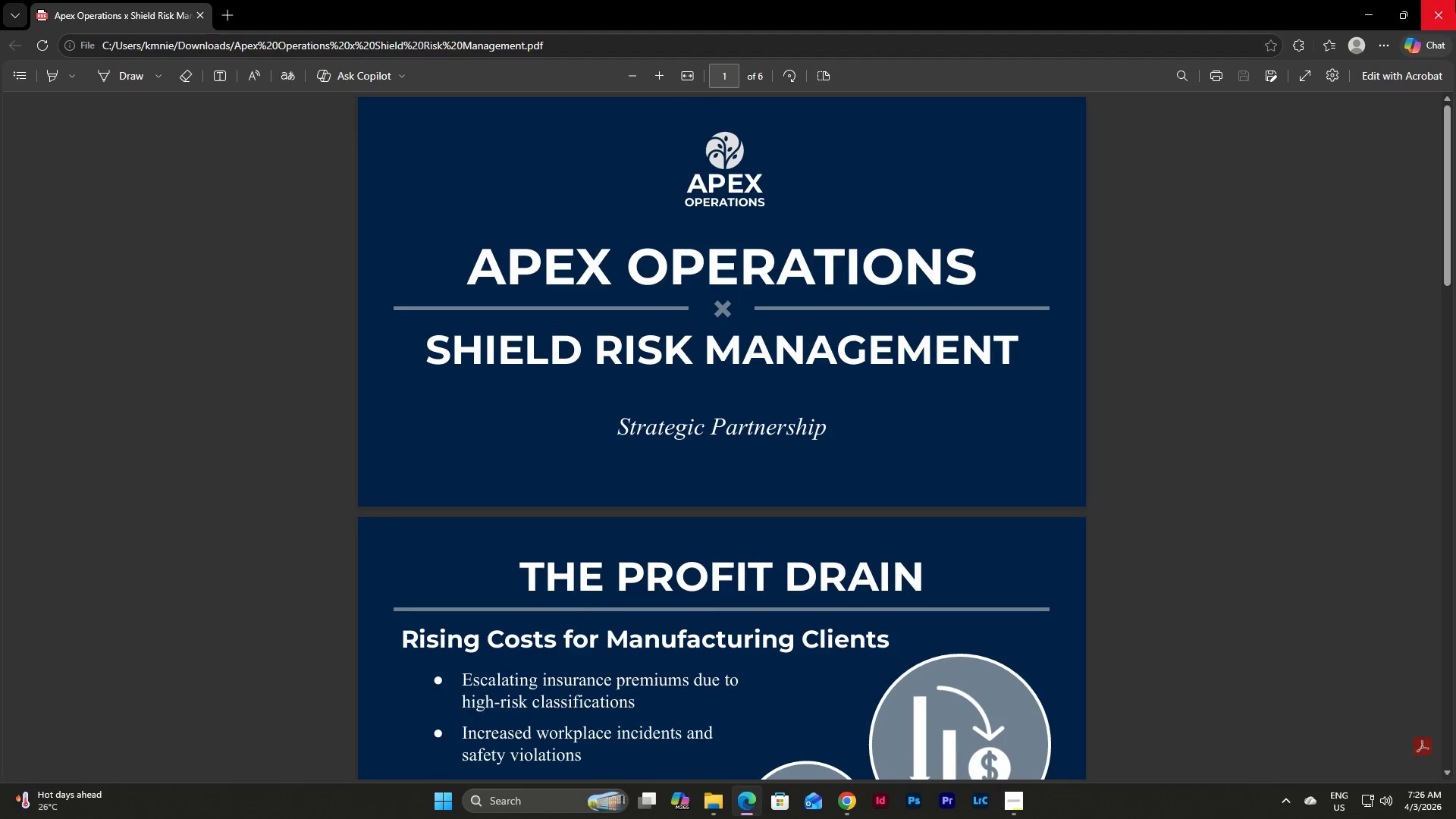 
left_click([1455, 0])
 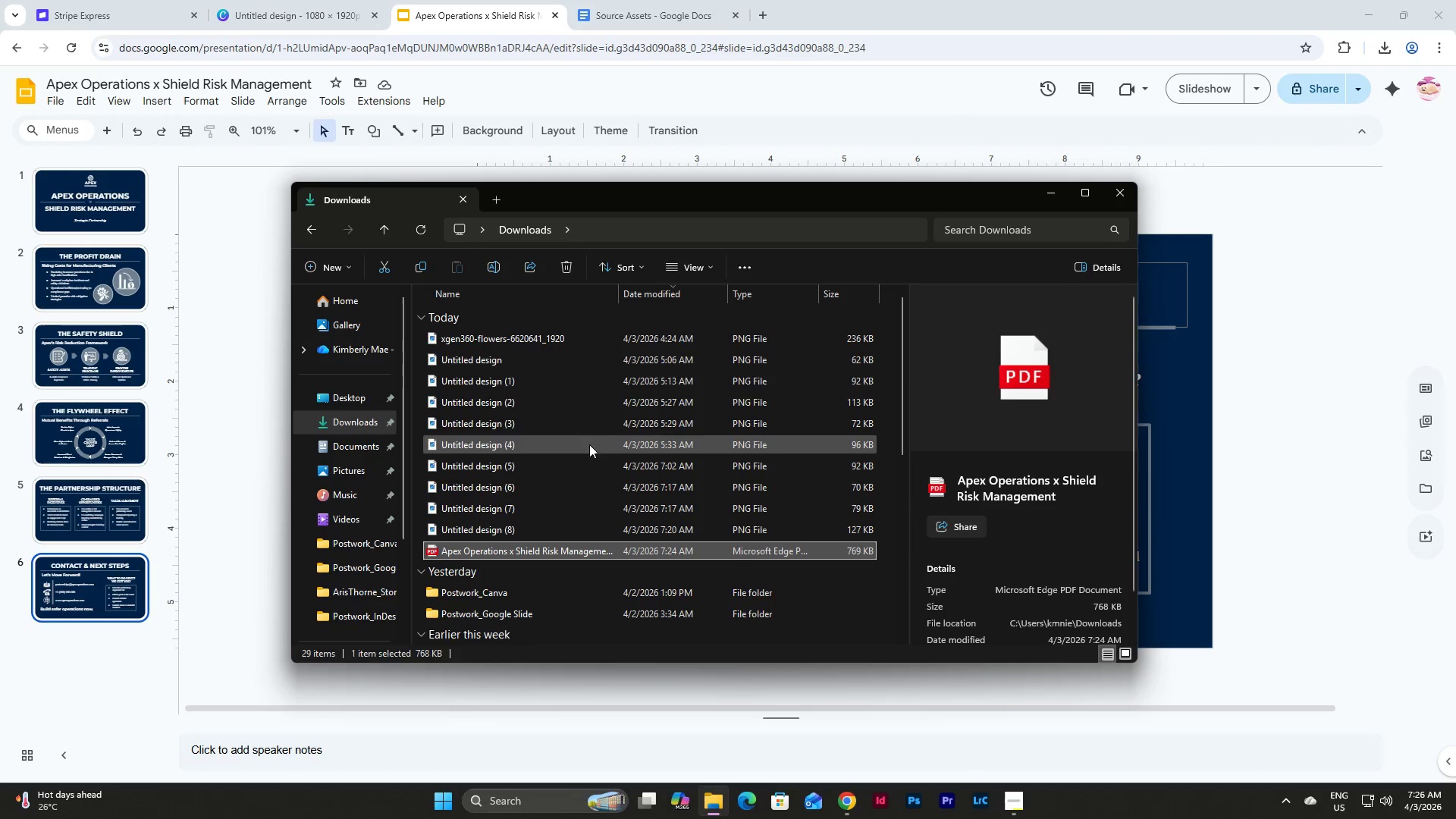 
left_click([491, 265])
 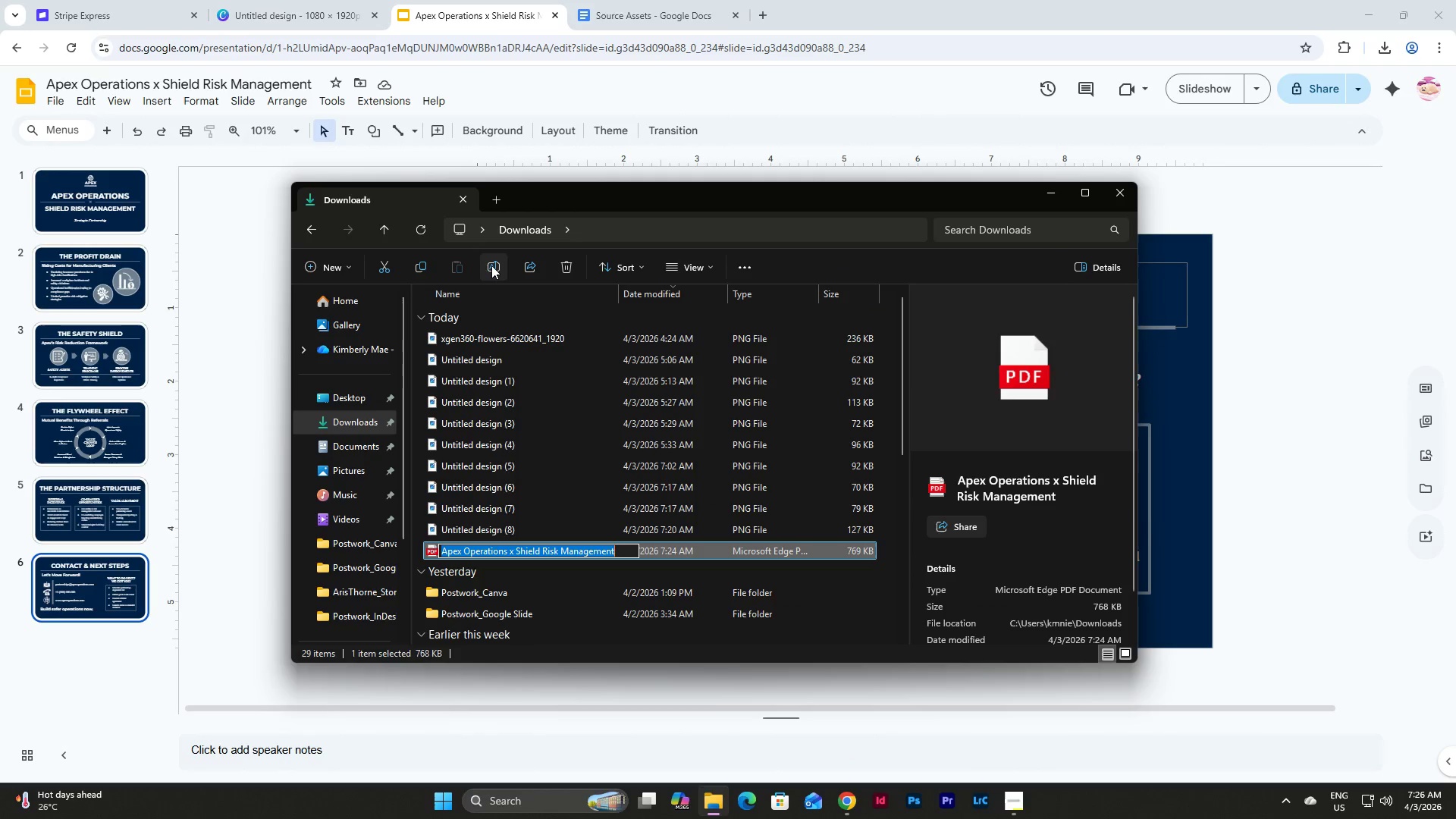 
type(ApexOperations_)
 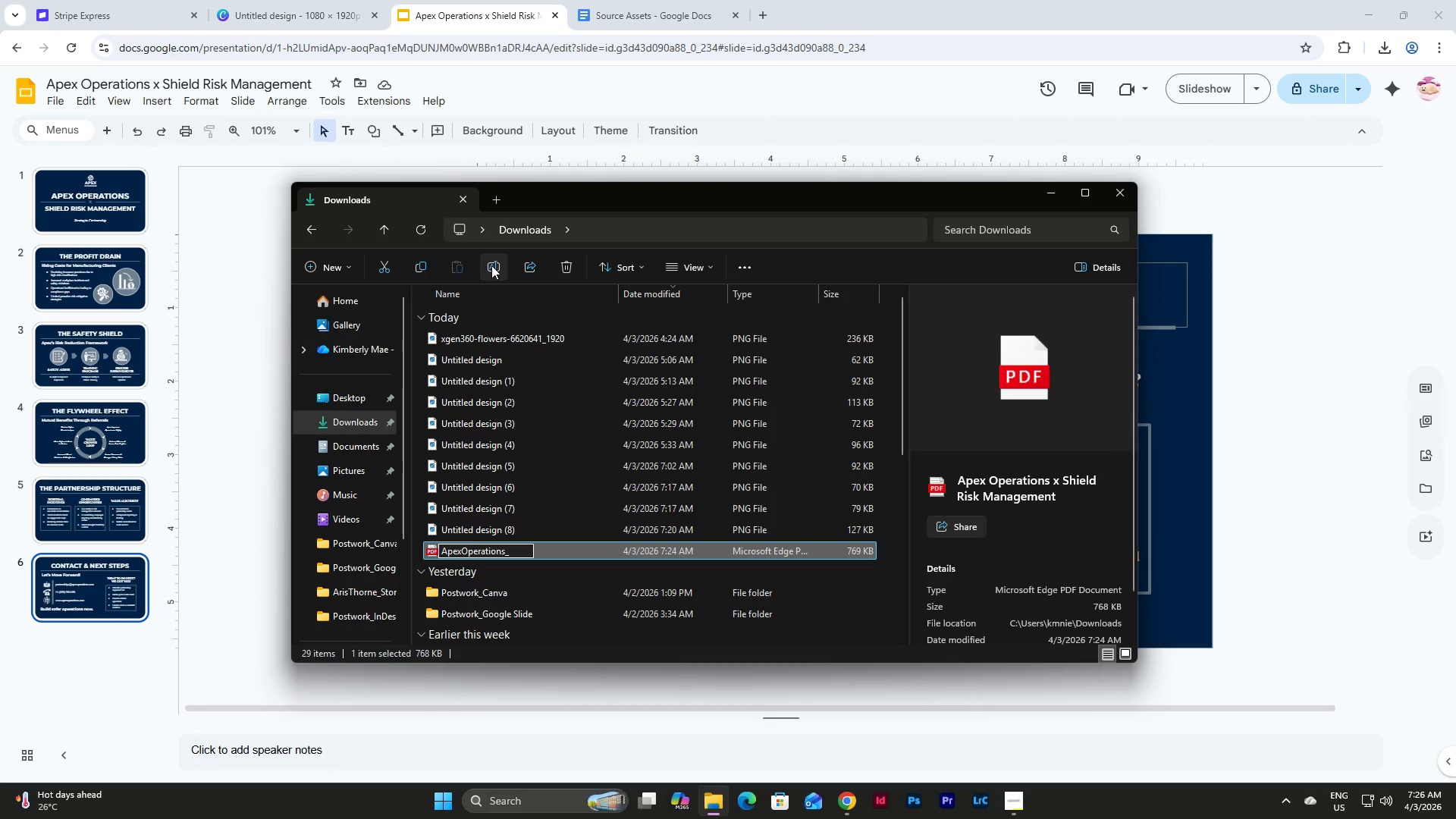 
left_click([1015, 793])